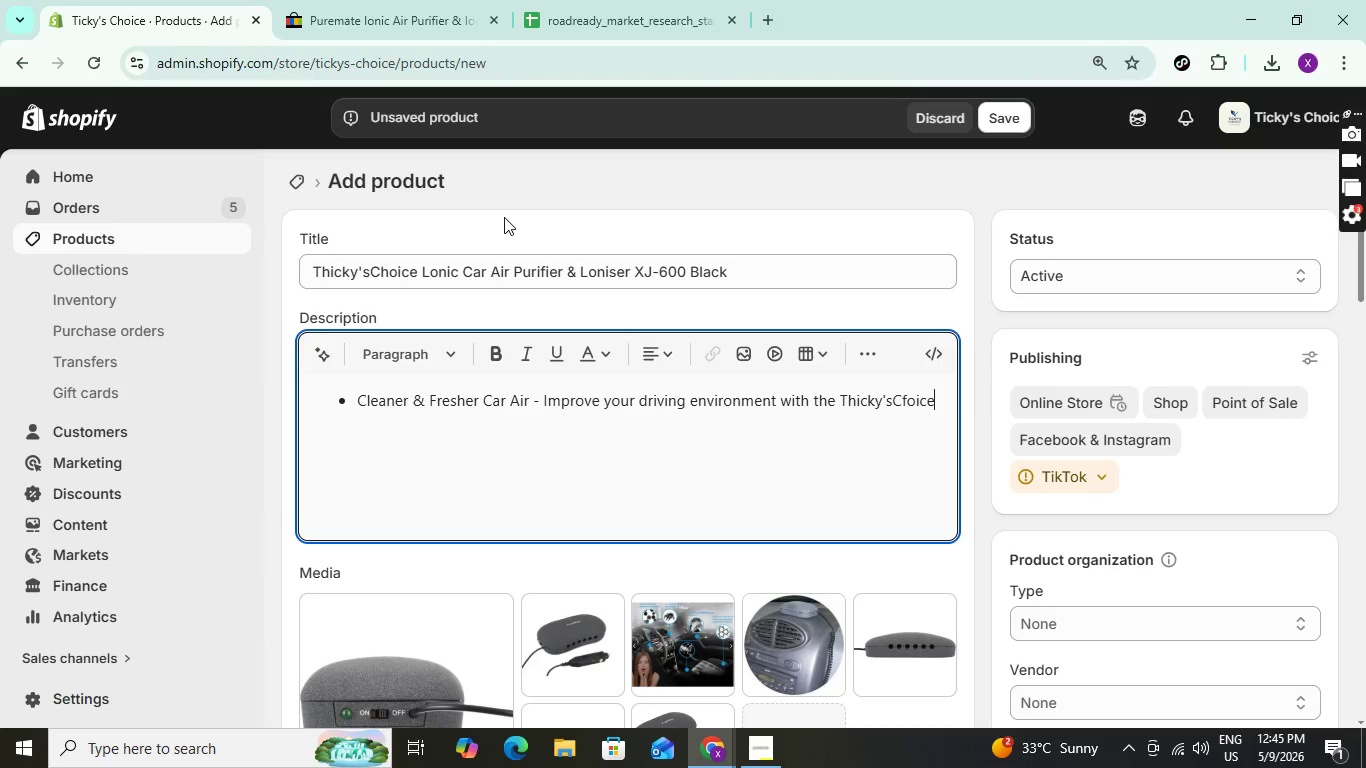 
key(Space)
 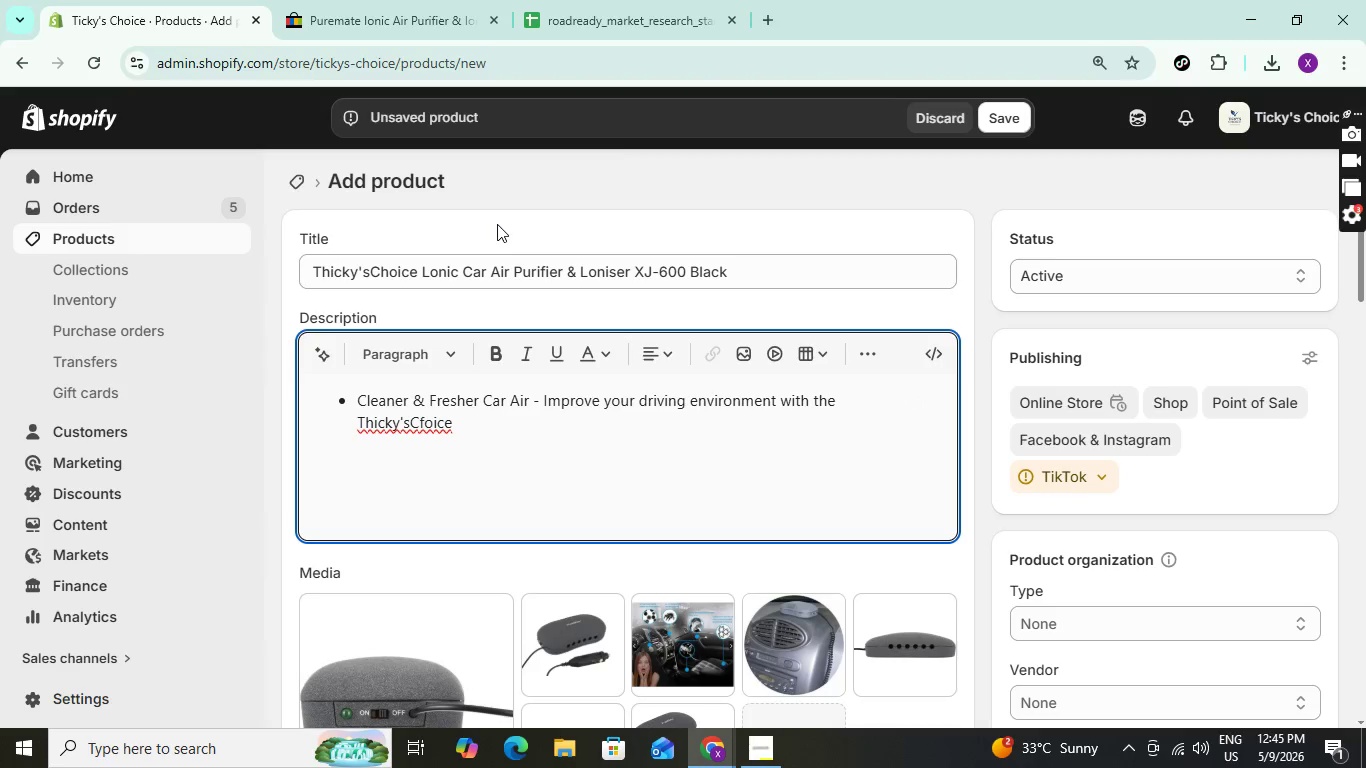 
key(Backspace)
key(Backspace)
key(Backspace)
key(Backspace)
key(Backspace)
key(Backspace)
type(hoice )
 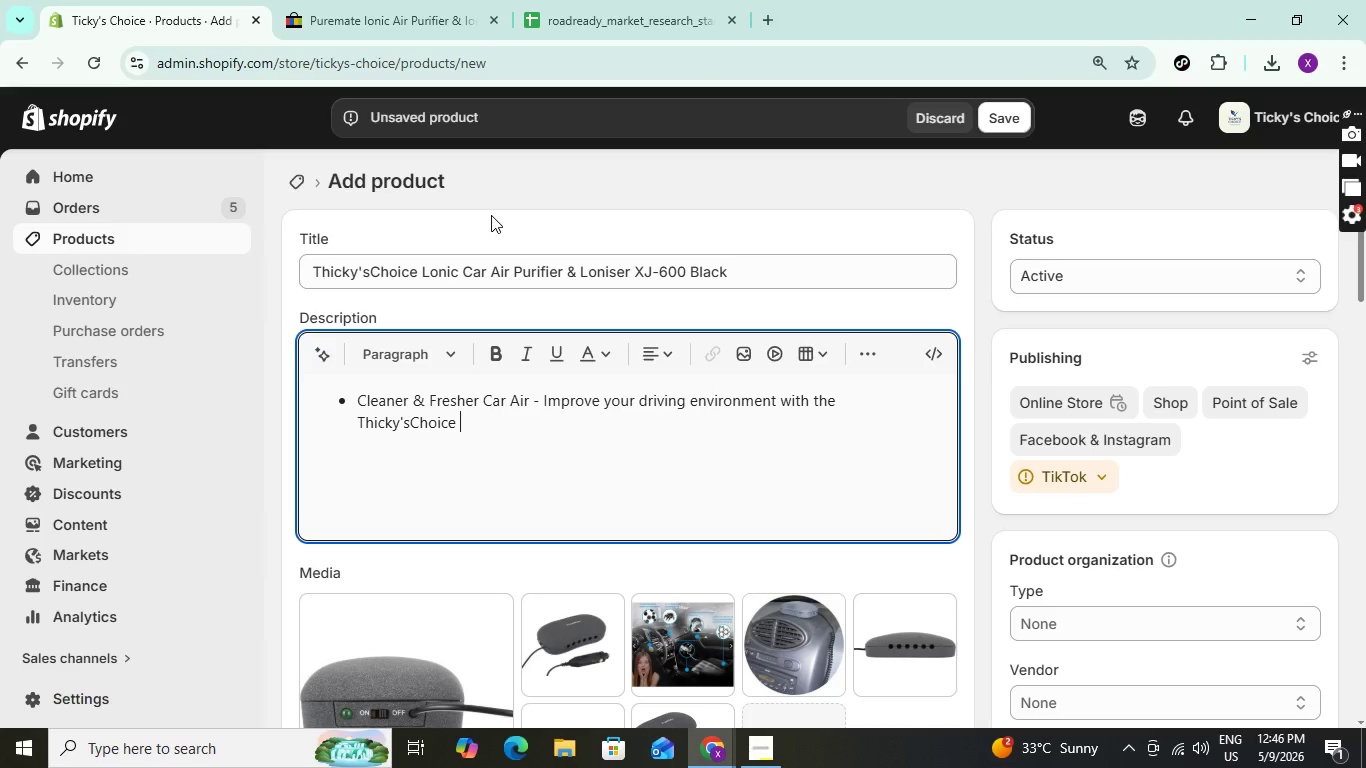 
type(LONI)
 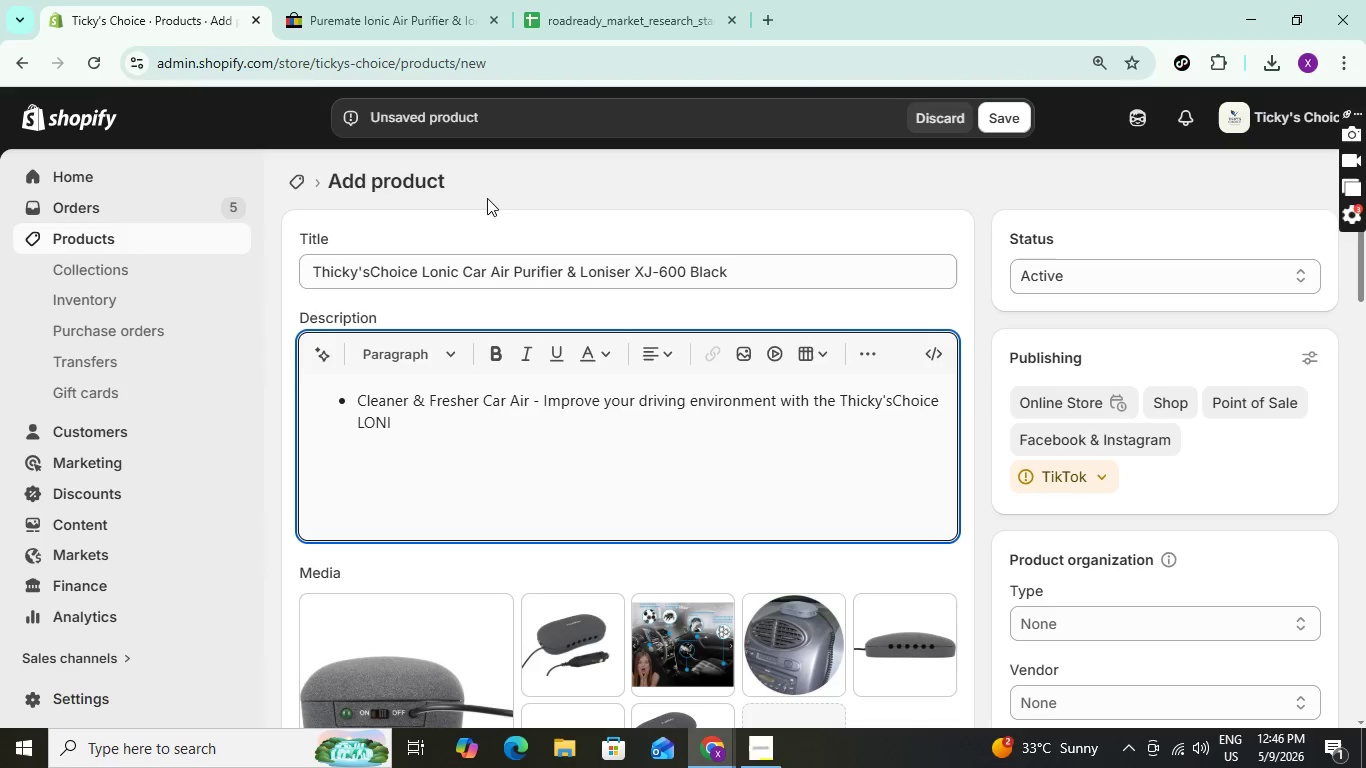 
type(c A)
key(Backspace)
type(A)
key(Backspace)
type(A)
key(Backspace)
type(Aa)
 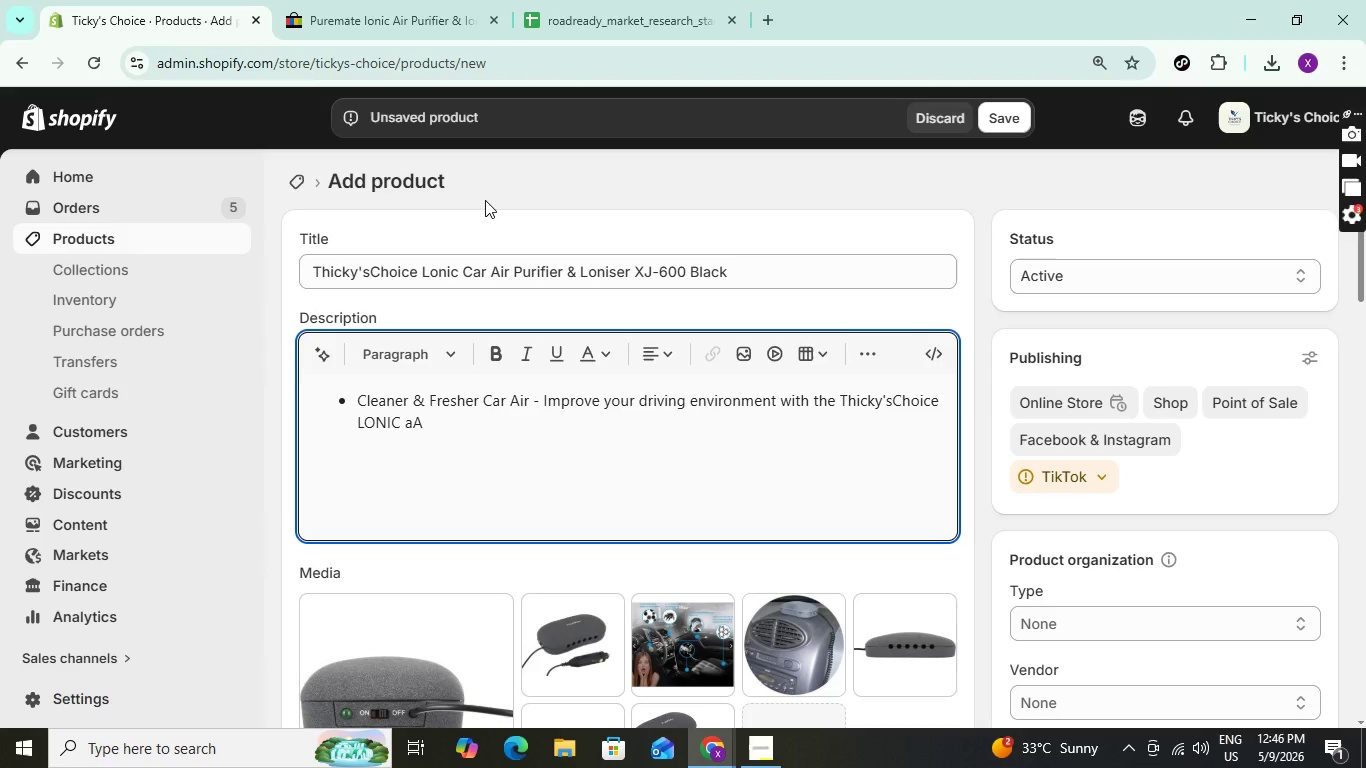 
key(ArrowLeft)
 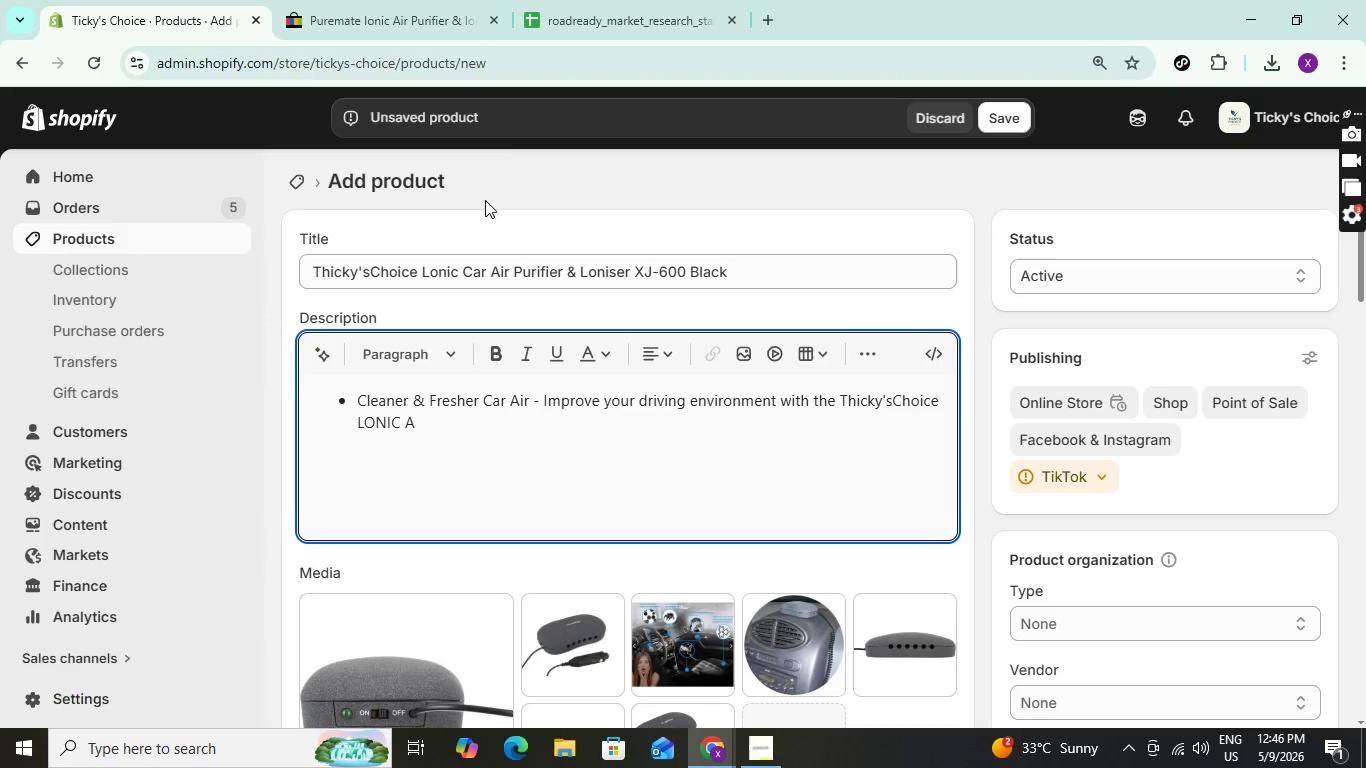 
key(Backspace)
 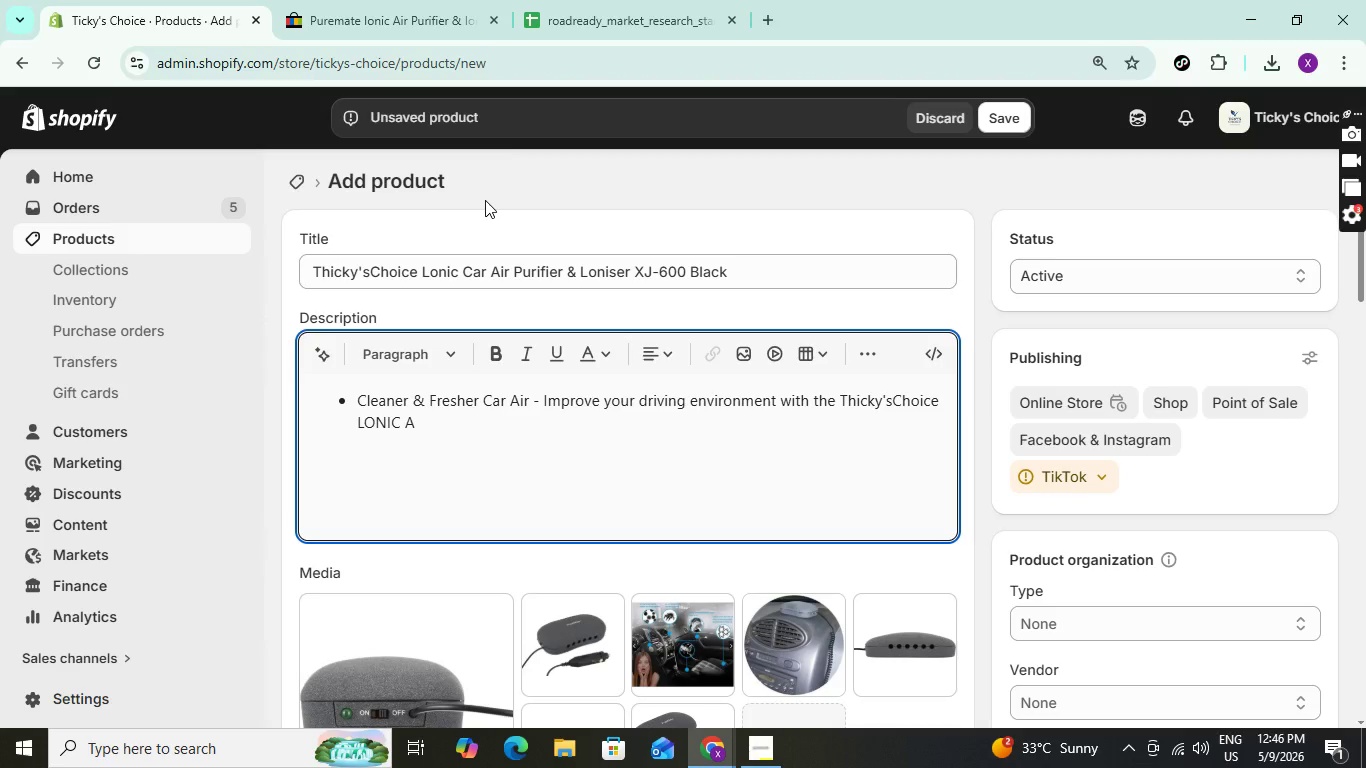 
key(ArrowRight)
 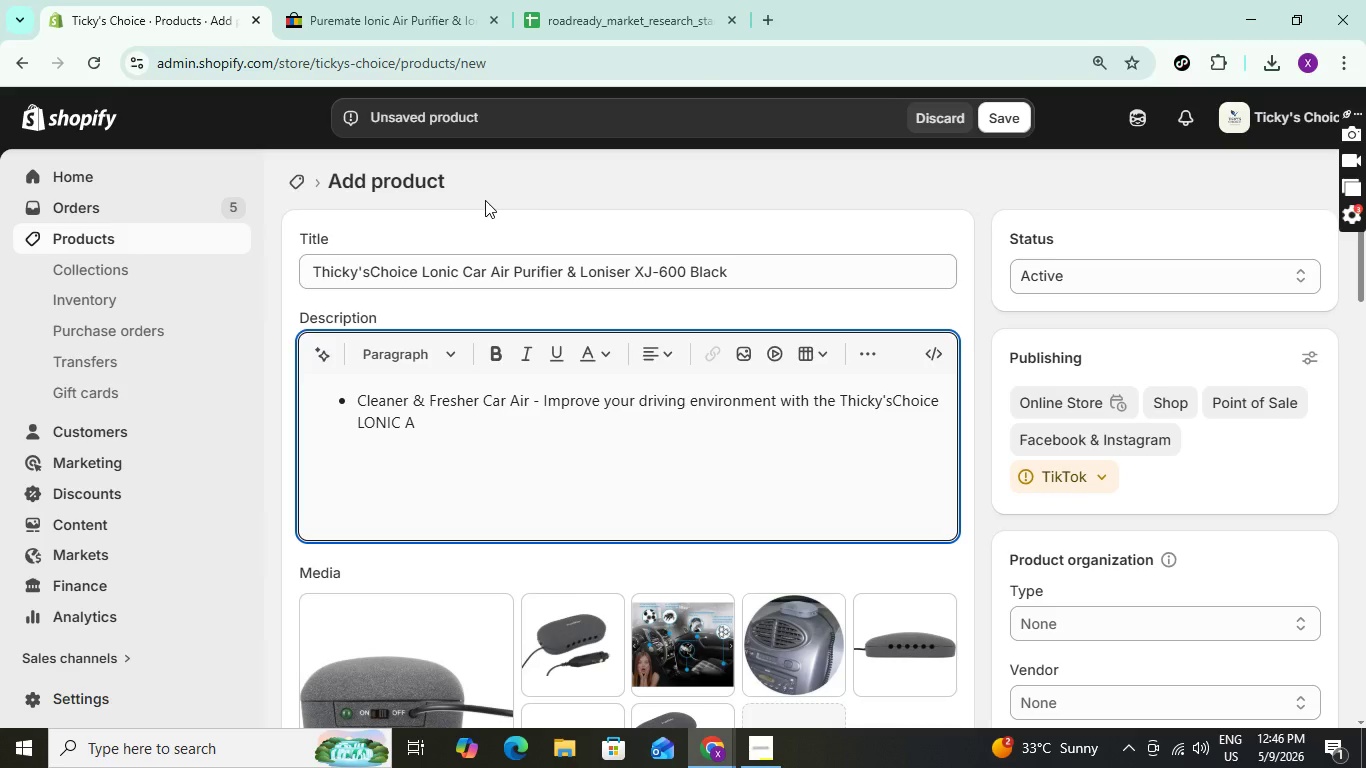 
type(IR )
key(Backspace)
key(Backspace)
key(Backspace)
type(I)
key(Backspace)
type(ir Pu)
 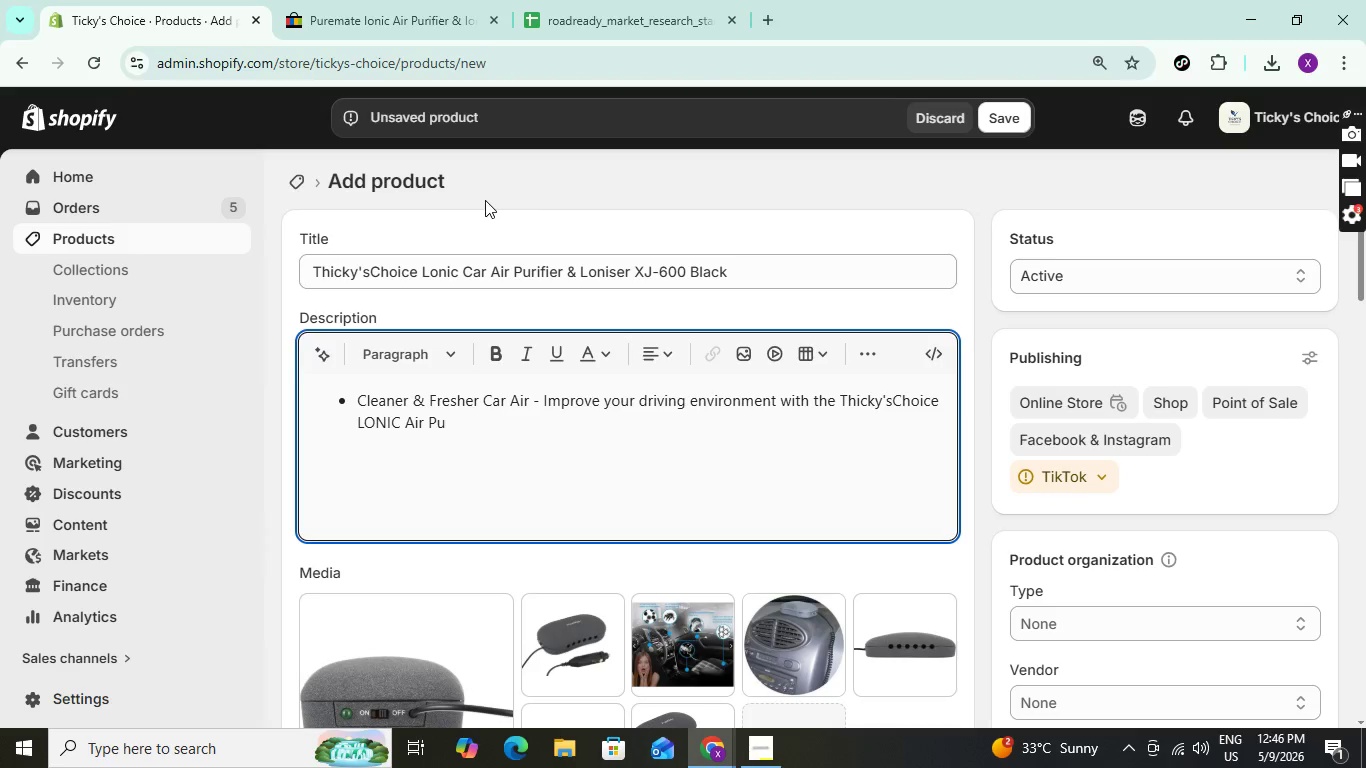 
type(rifier )
 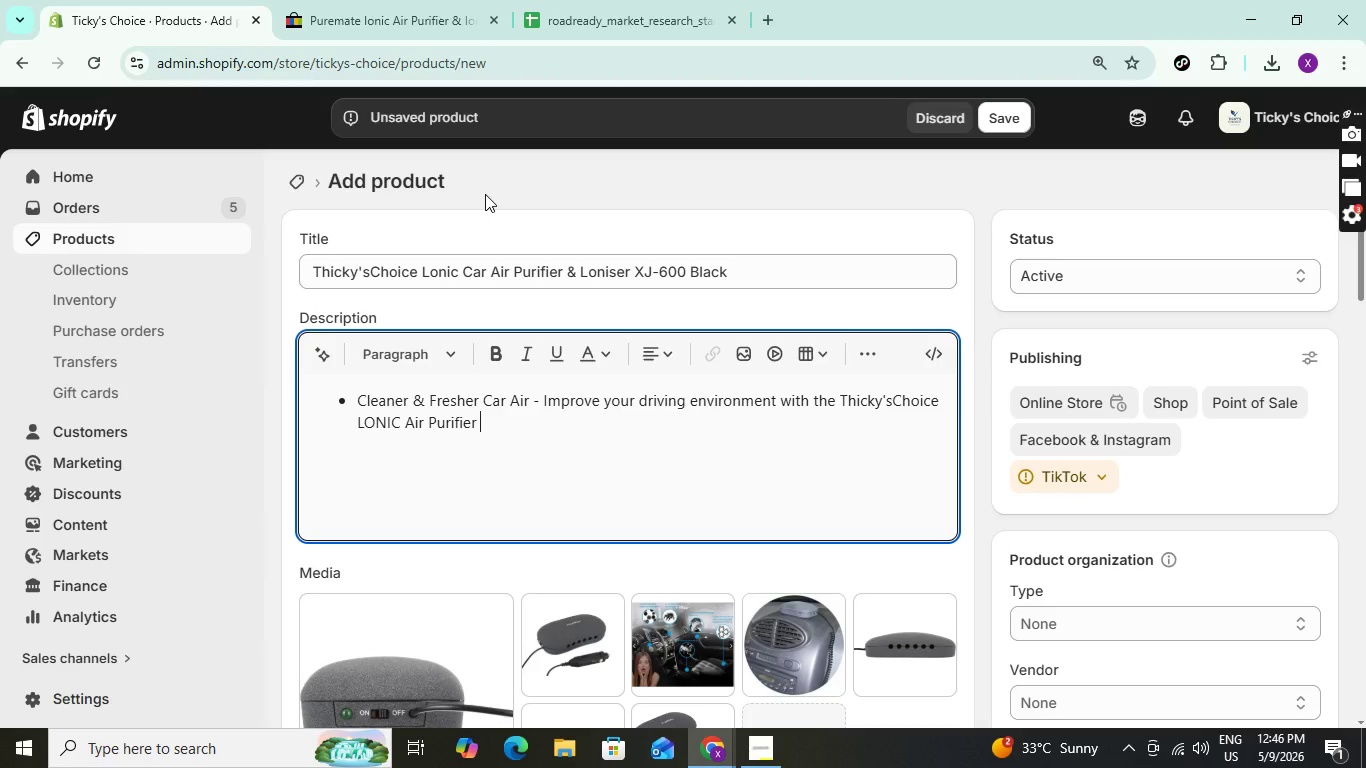 
type(design )
key(Backspace)
type(ed to help redu)
 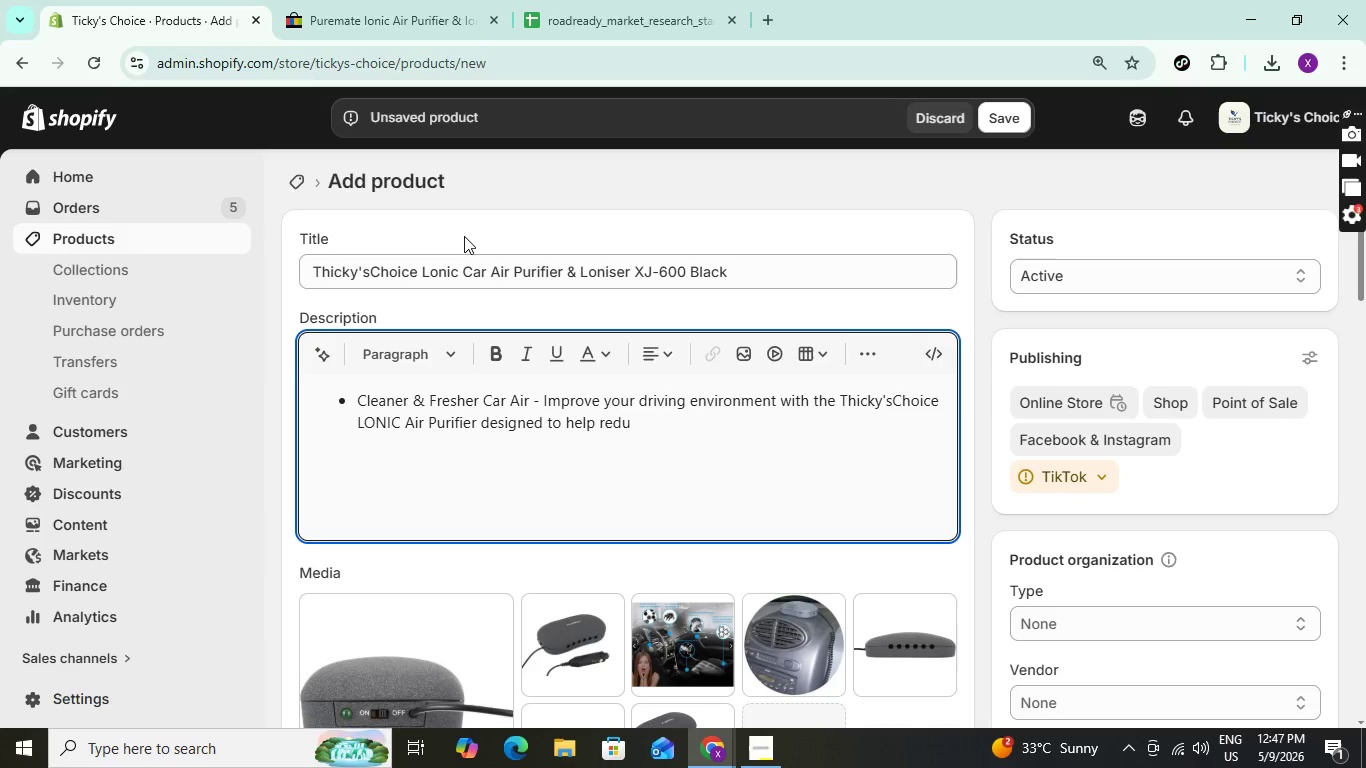 
type(ce )
 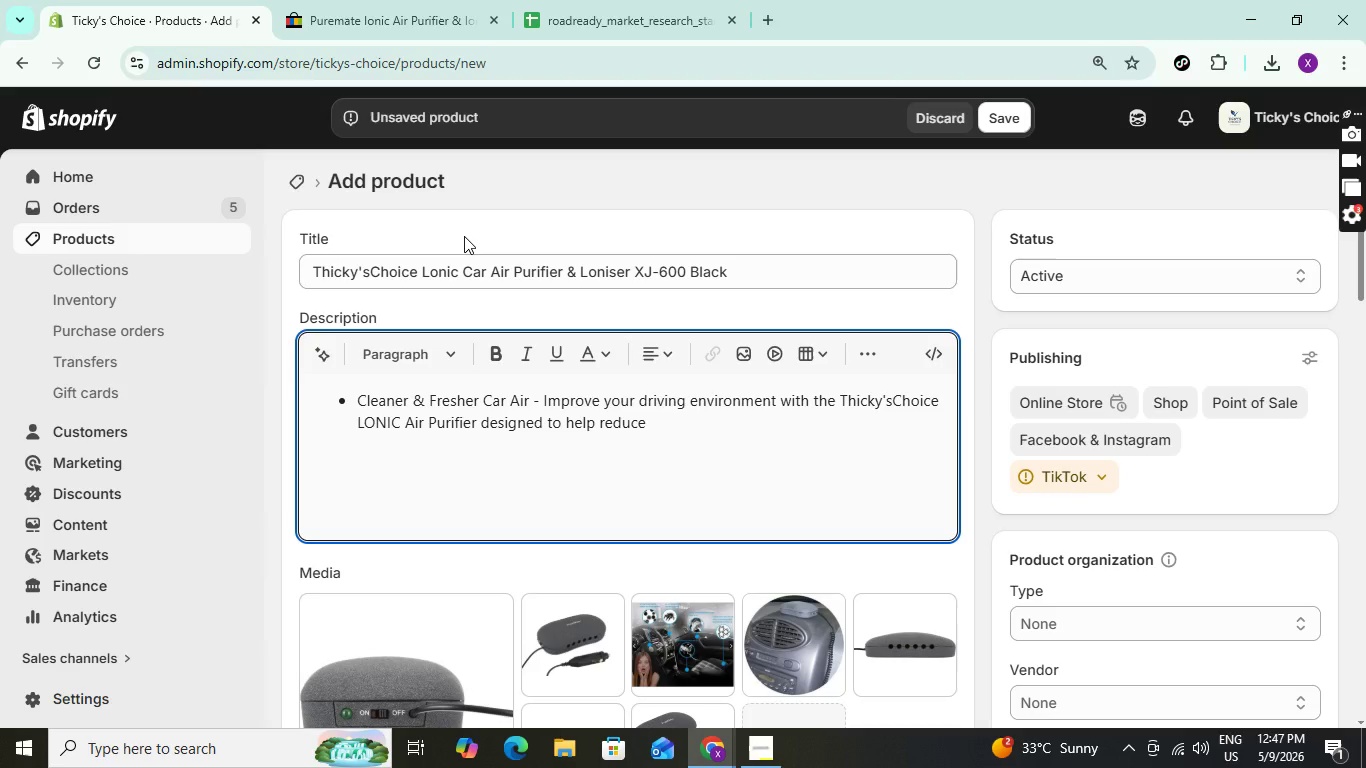 
type(airbp)
key(Backspace)
type(orne )
 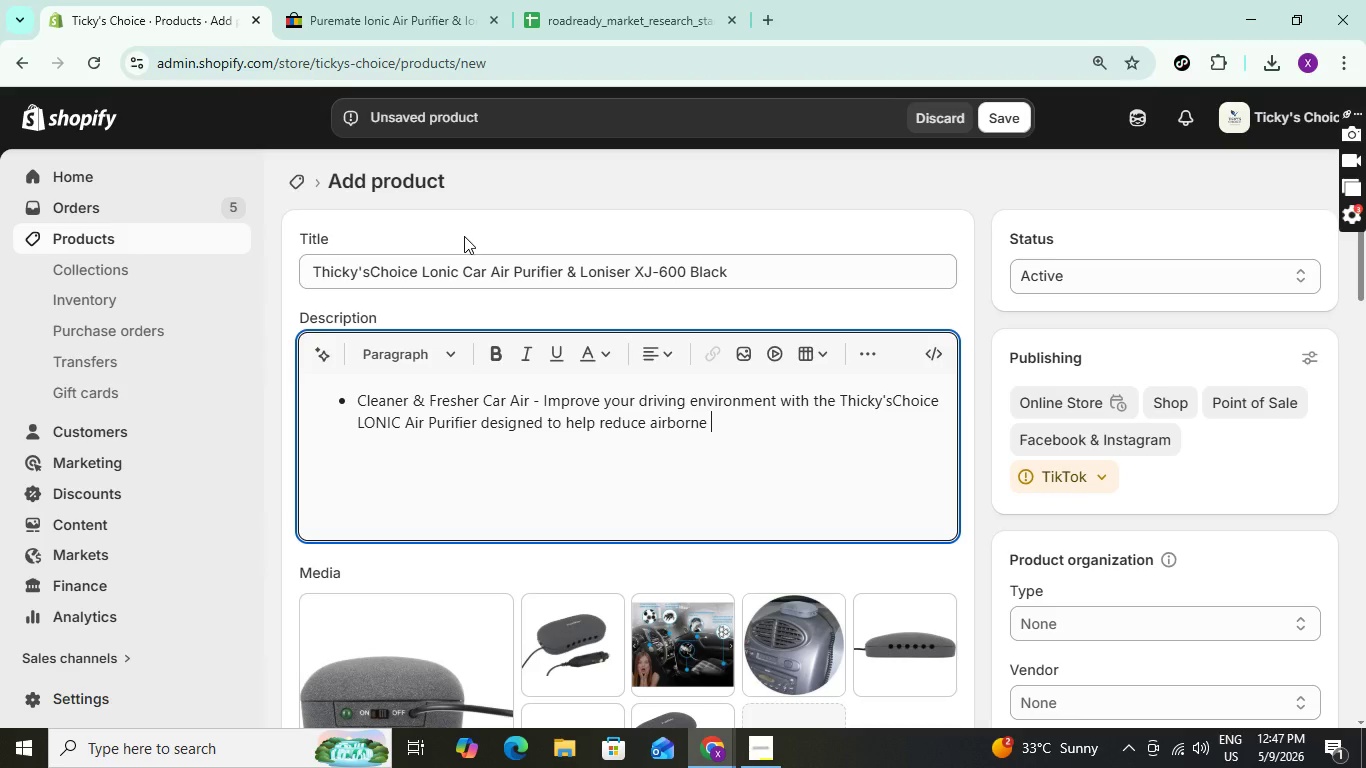 
type(partica)
 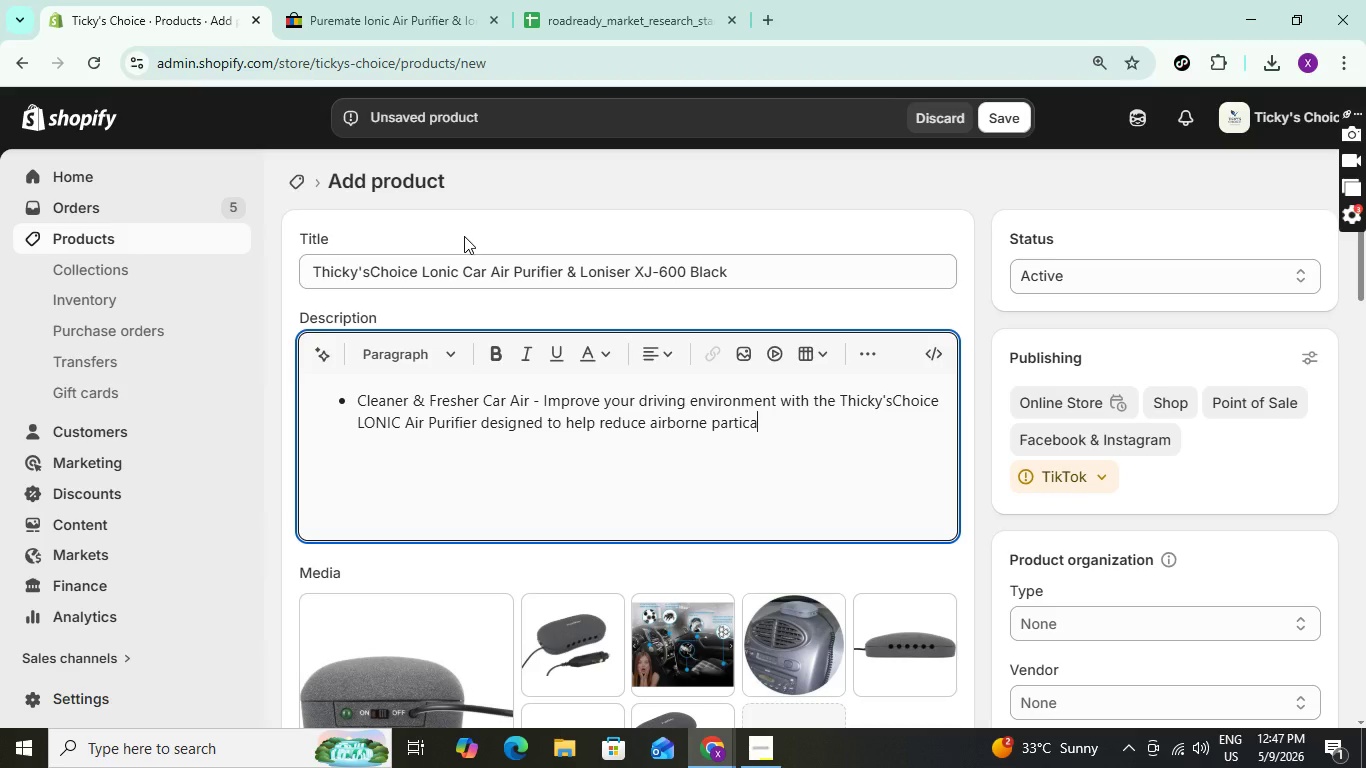 
wait(7.3)
 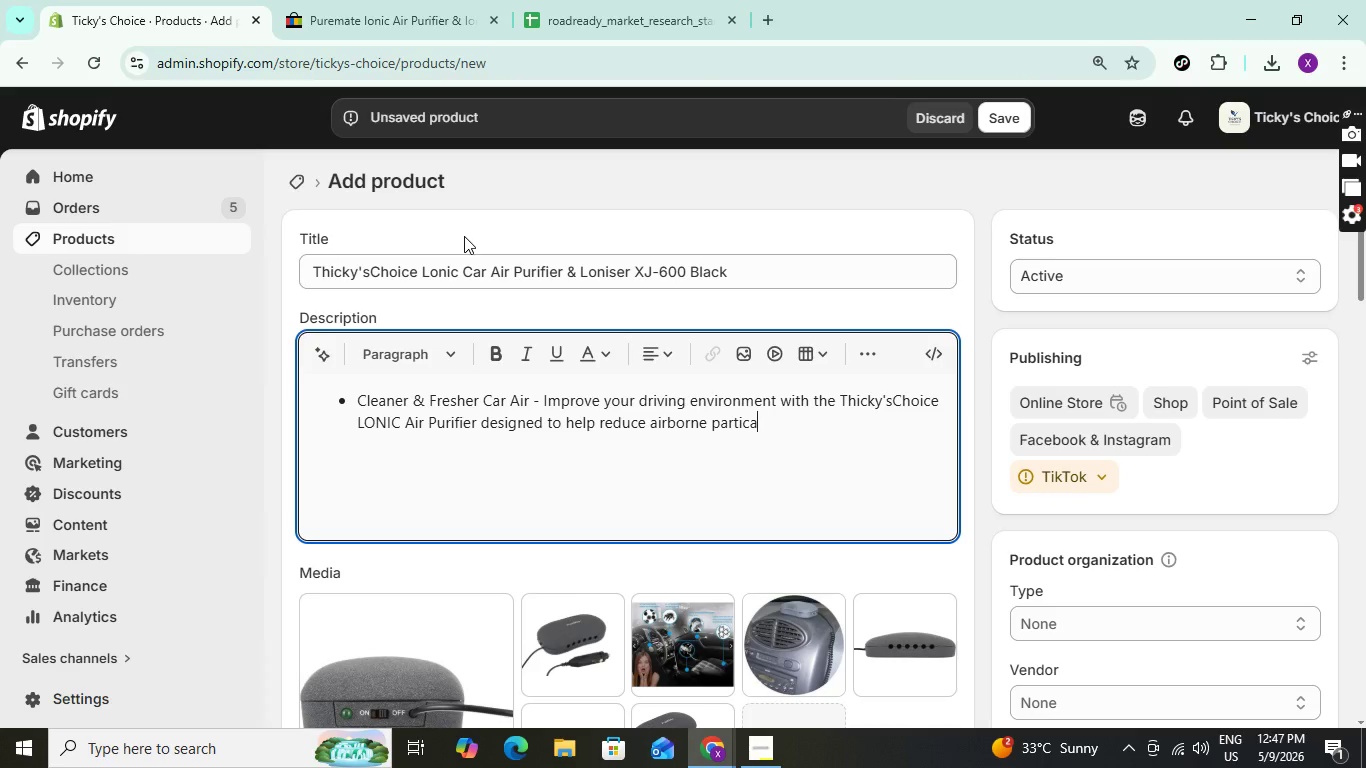 
key(Backspace)
type(les)
 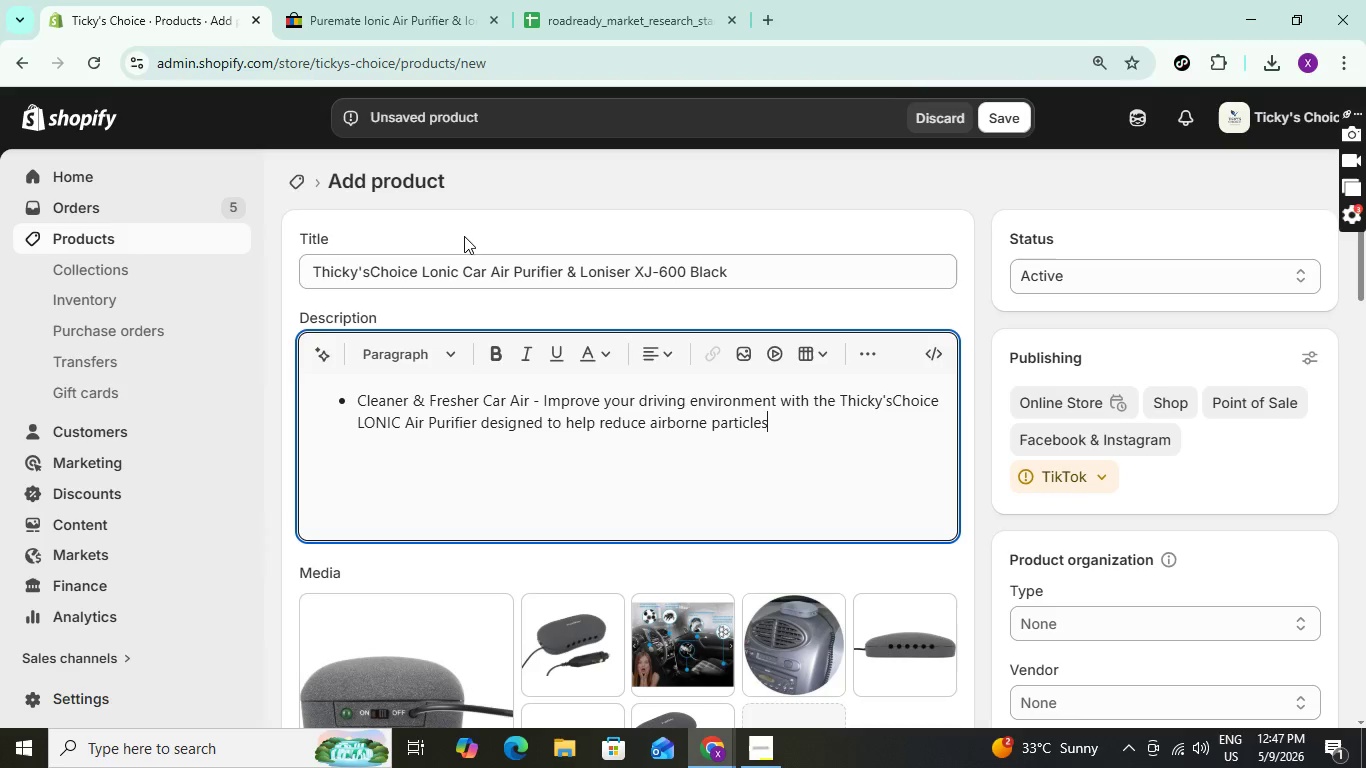 
type(, dust, smoke, ordors)
 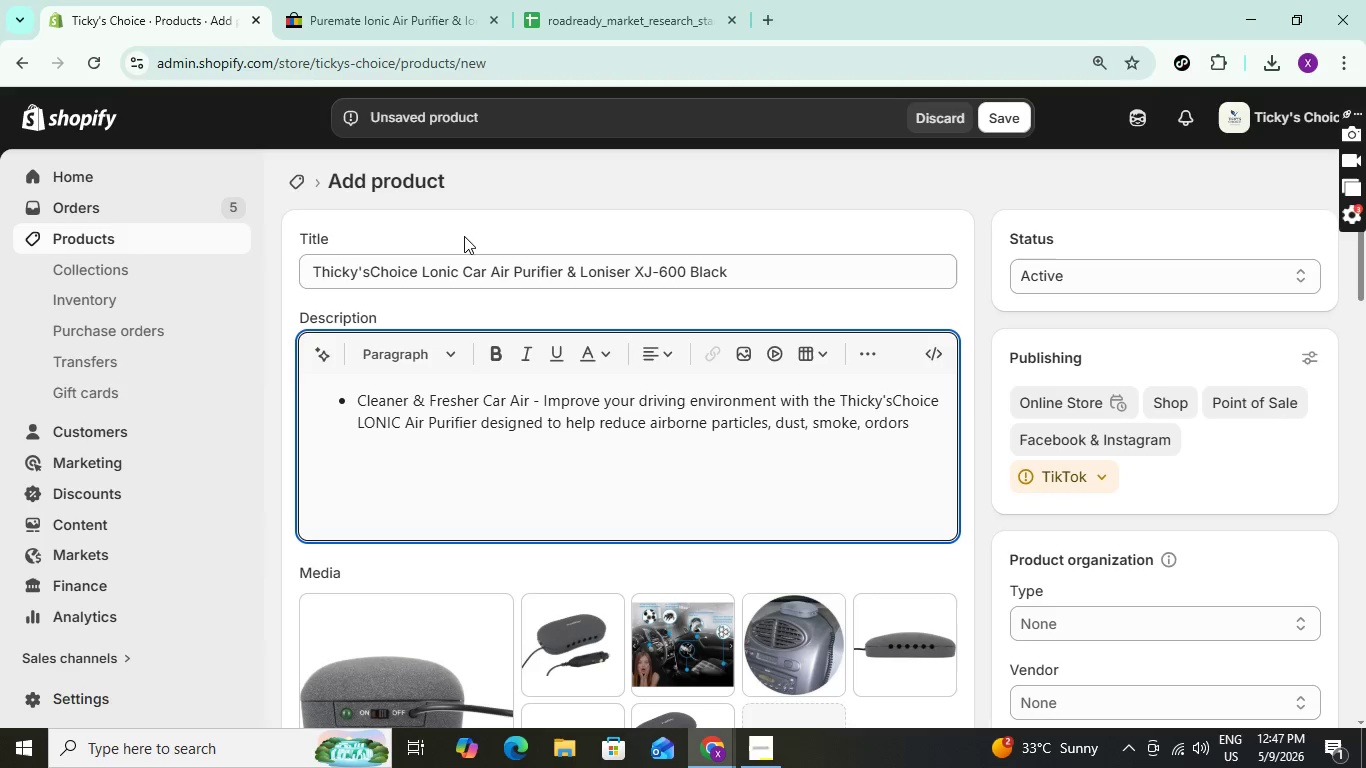 
type(, and allergens inside )
 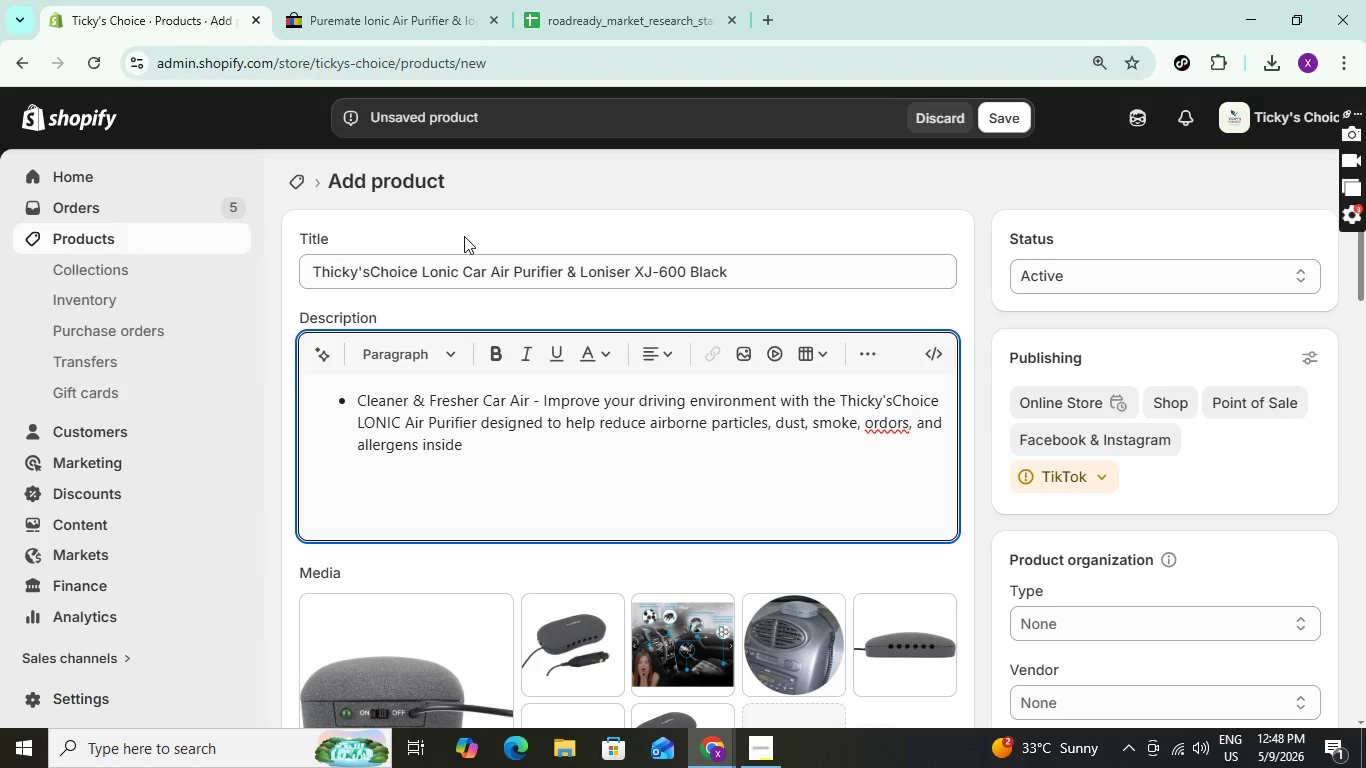 
wait(13.94)
 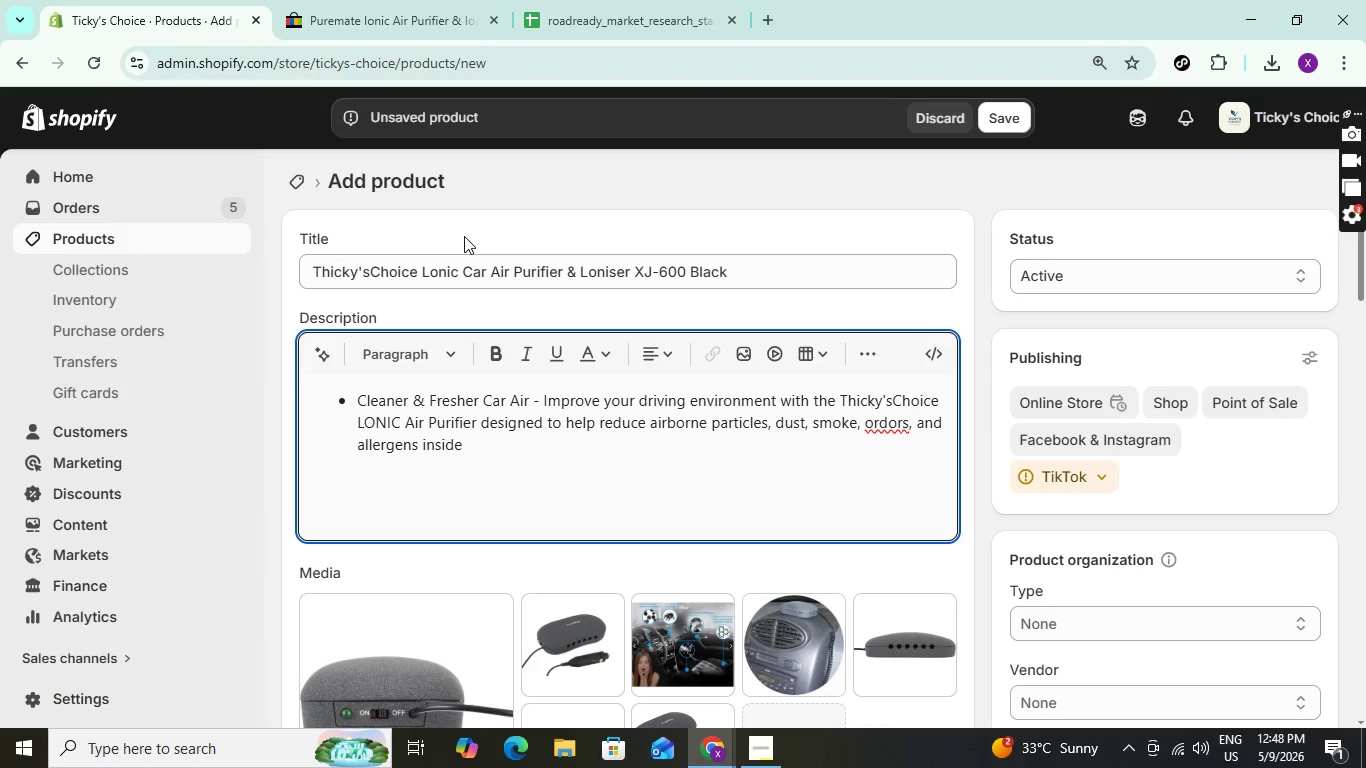 
hold_key(key=ArrowLeft, duration=1.42)
 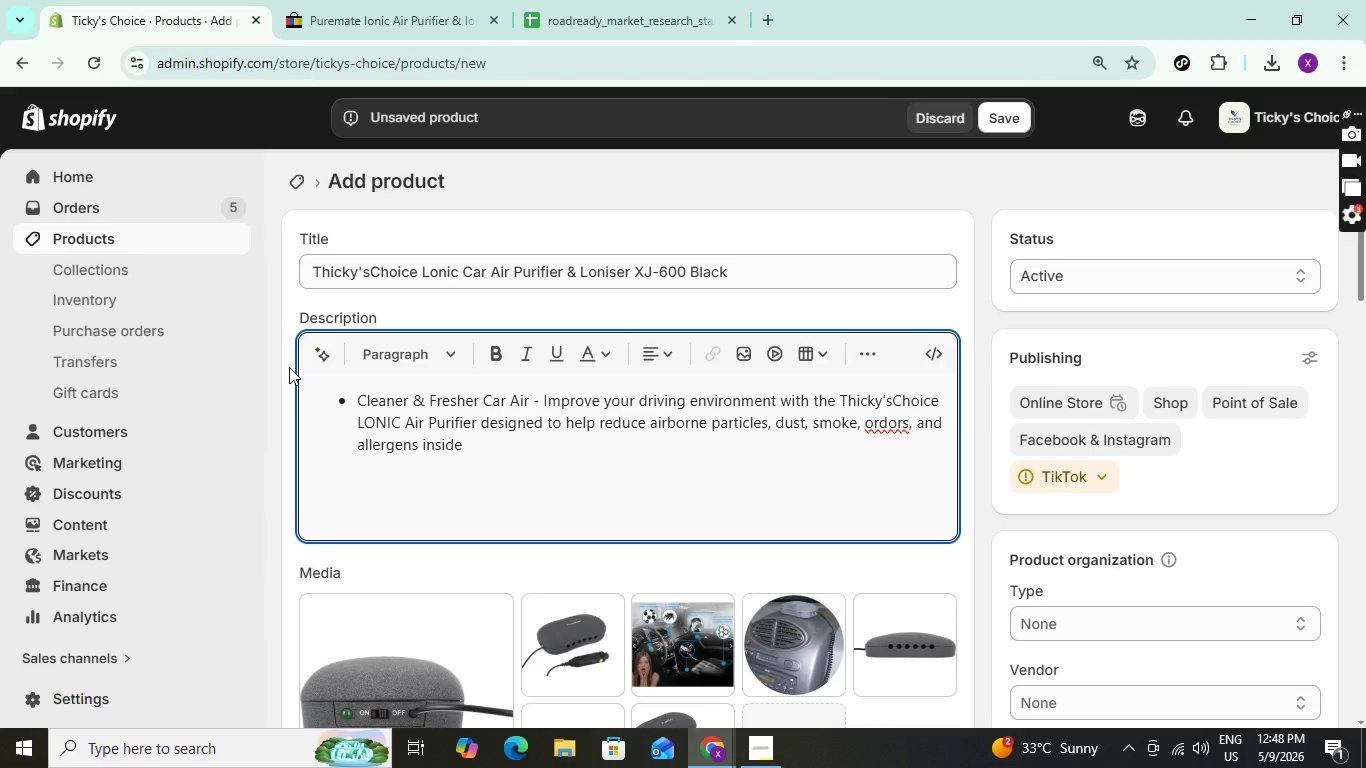 
key(ArrowRight)
 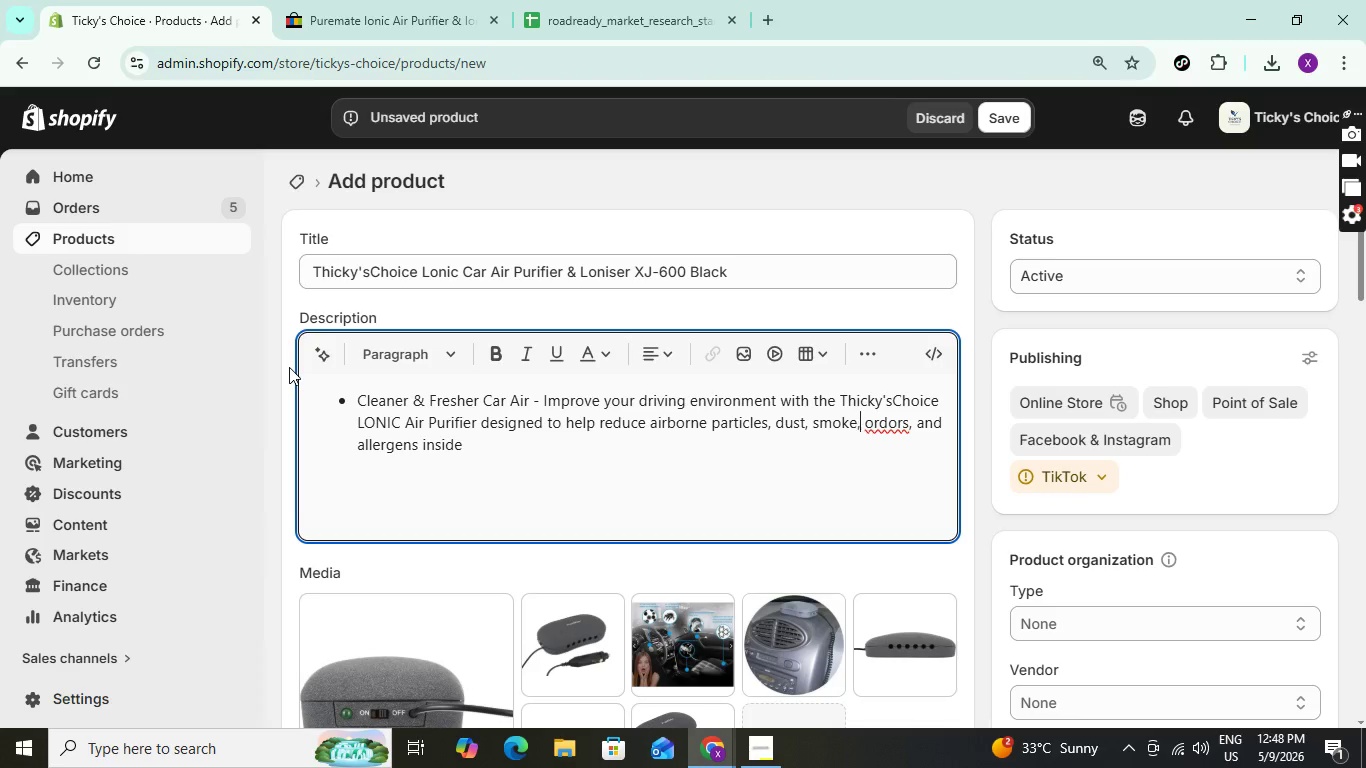 
key(ArrowRight)
 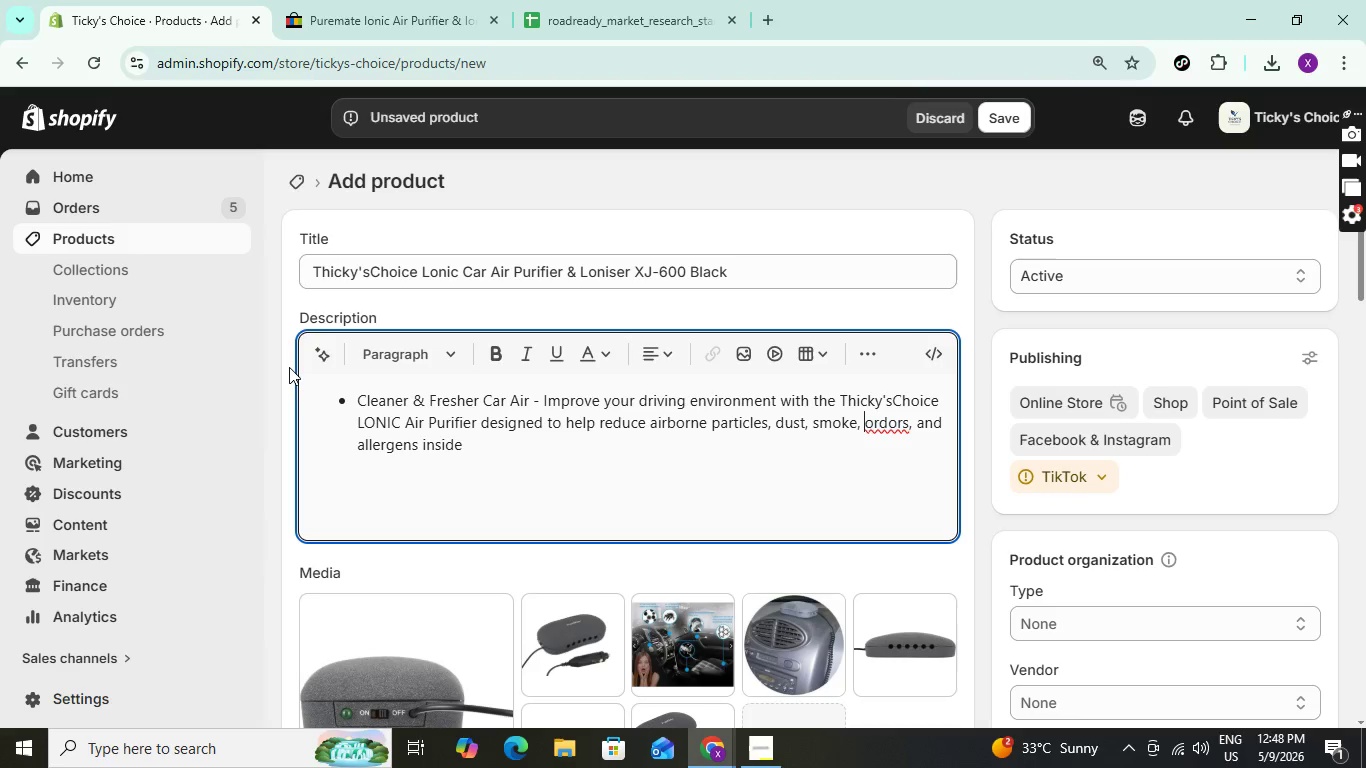 
key(ArrowRight)
 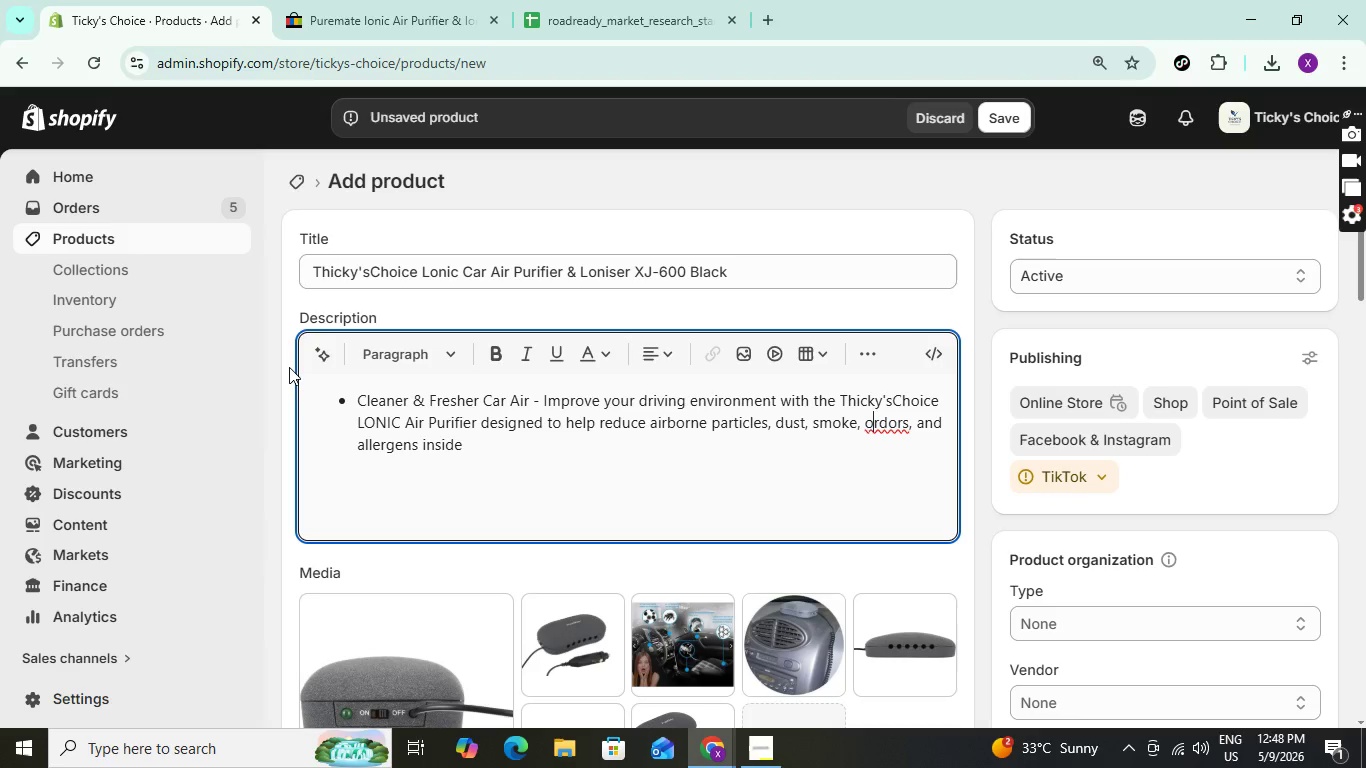 
key(ArrowRight)
 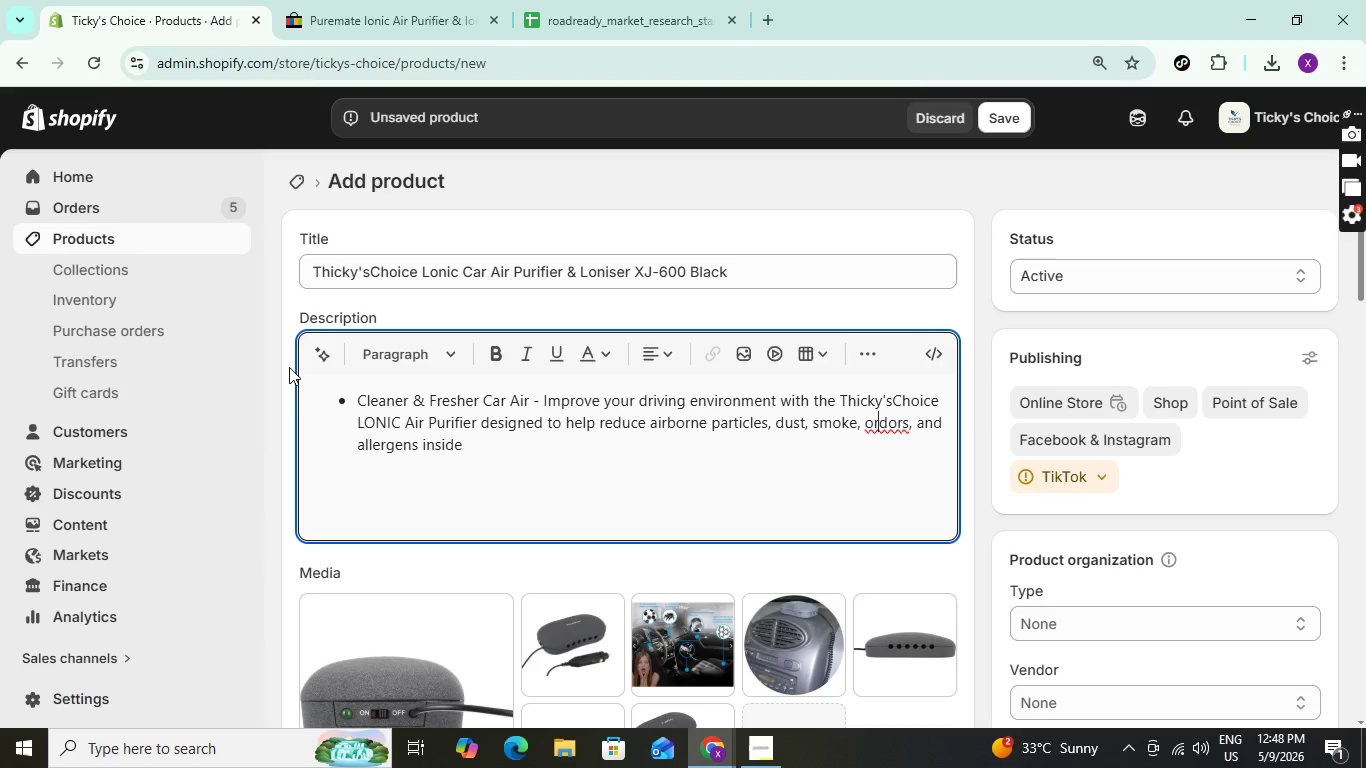 
key(ArrowRight)
 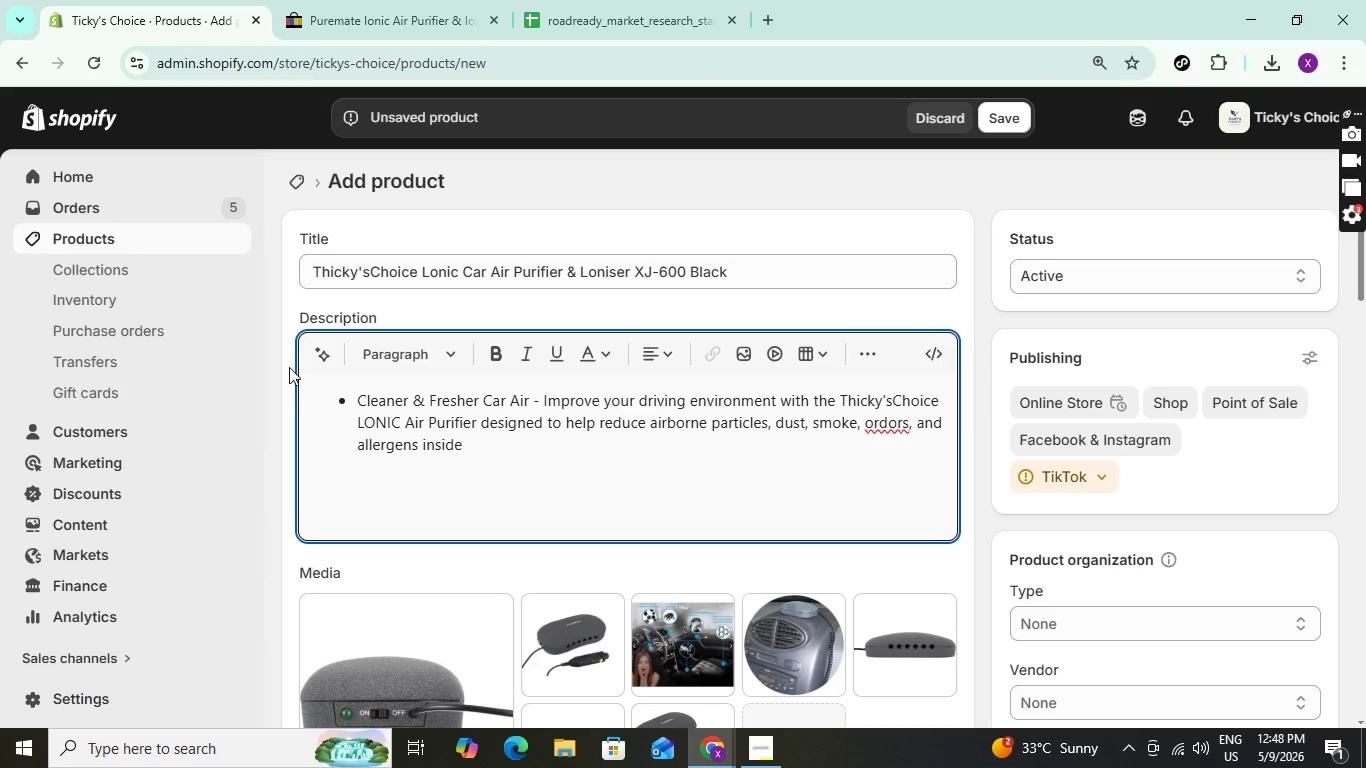 
key(Backspace)
 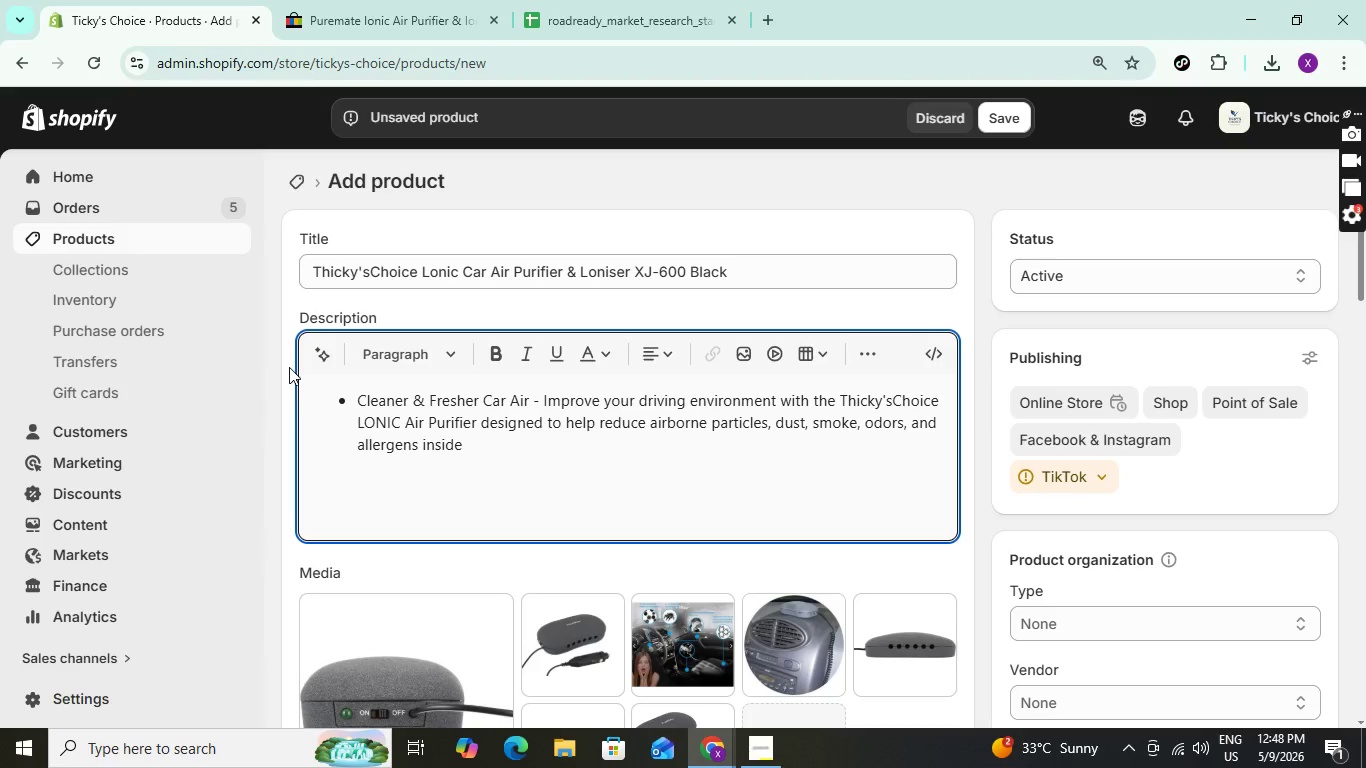 
hold_key(key=ArrowRight, duration=1.2)
 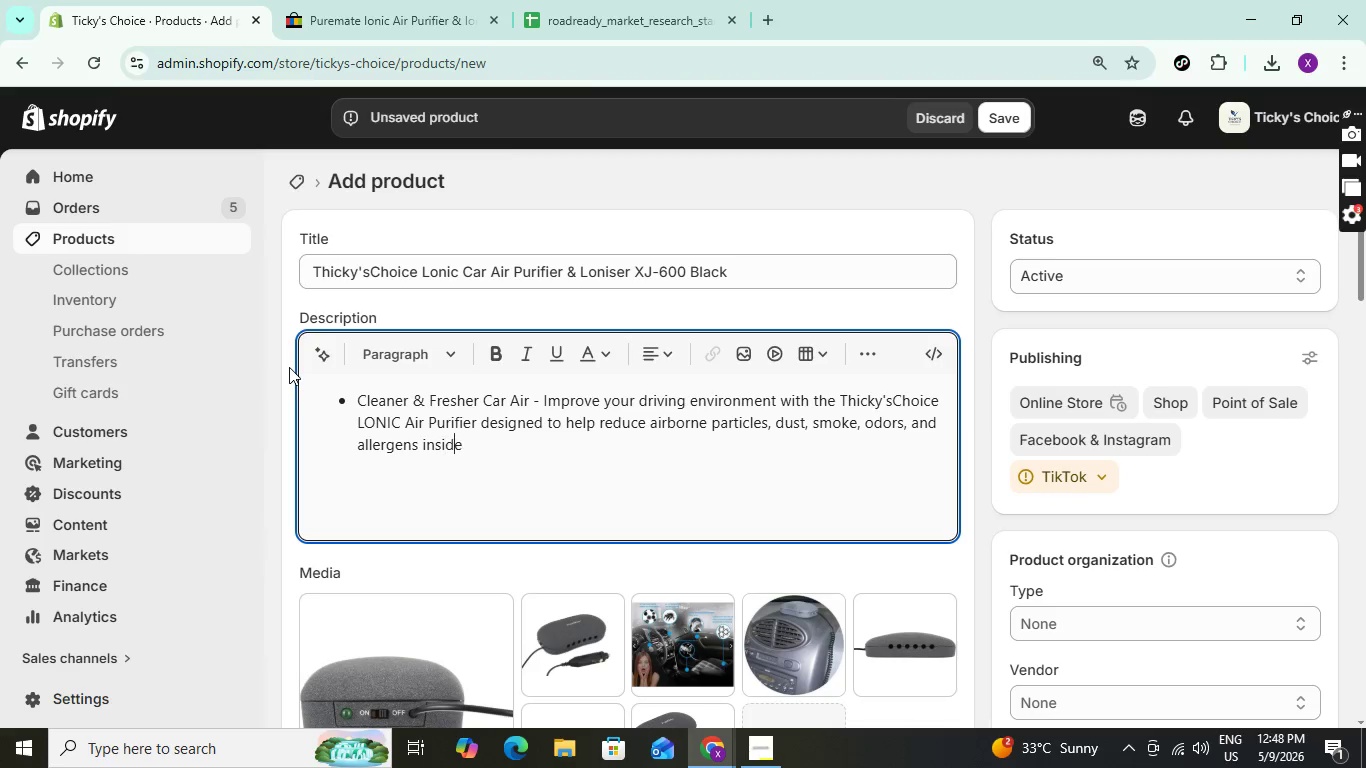 
key(ArrowRight)
 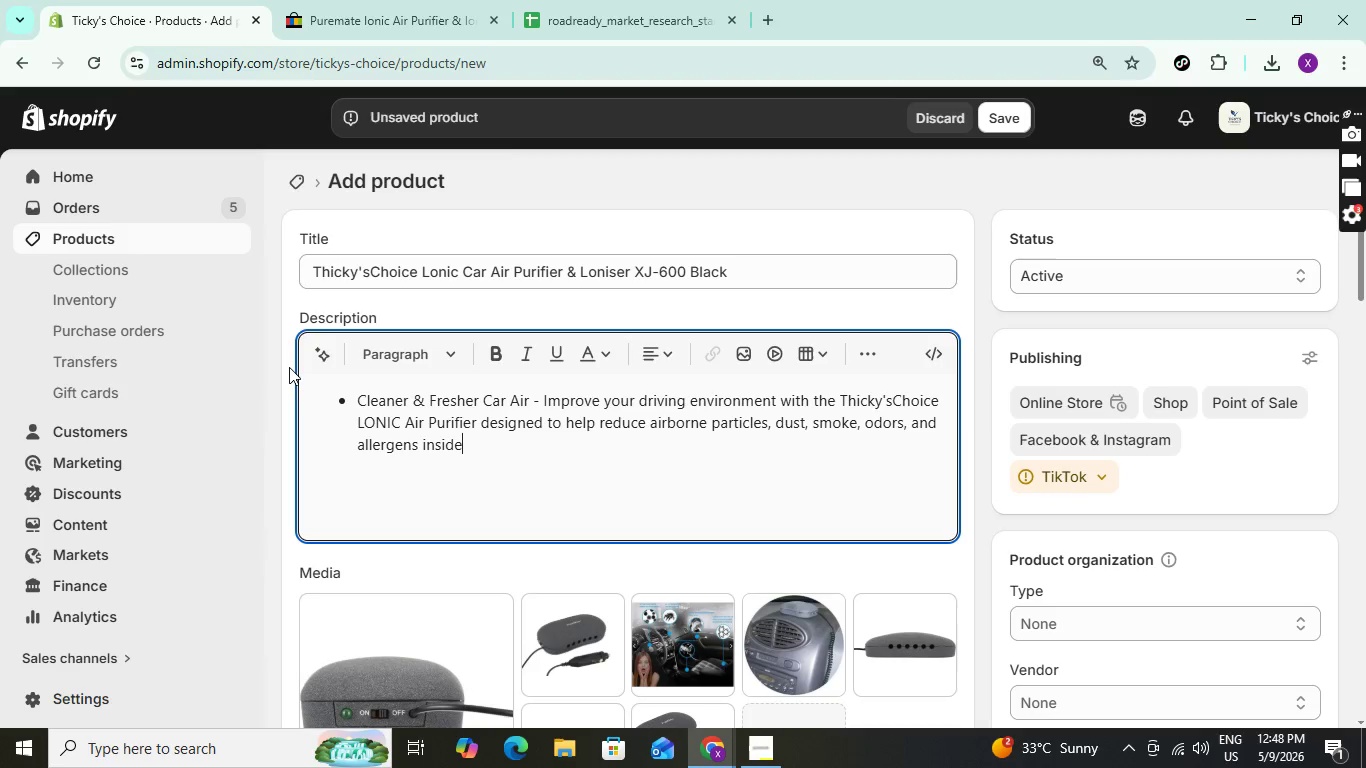 
key(ArrowRight)
 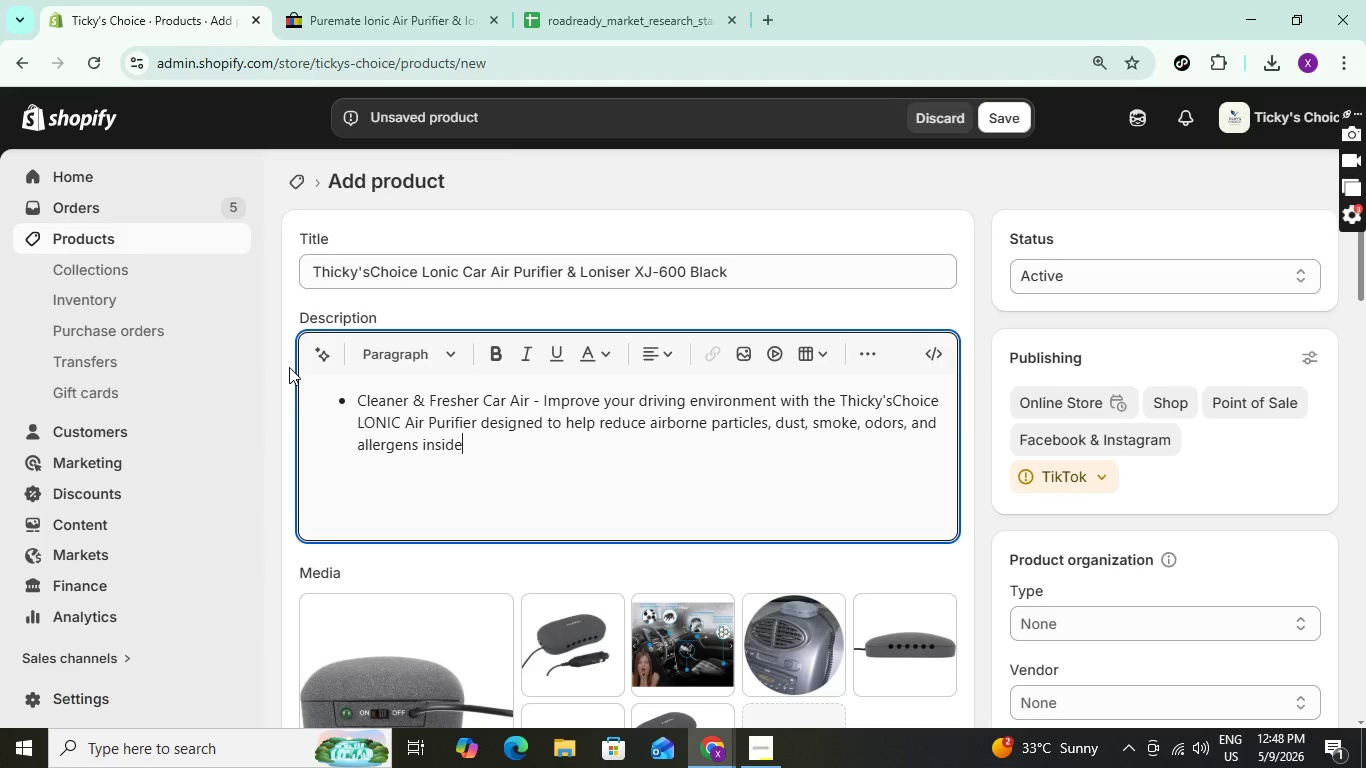 
type( your vehicle.)
 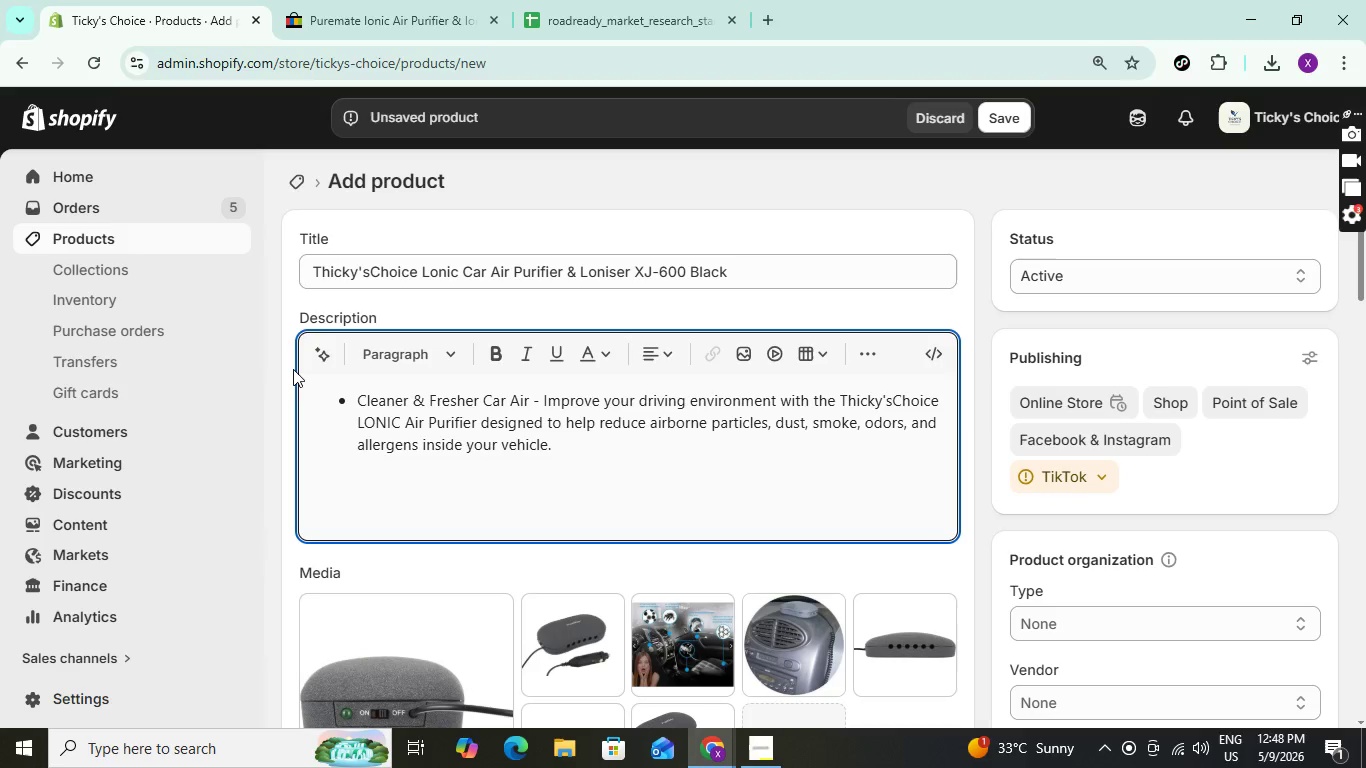 
key(Enter)
 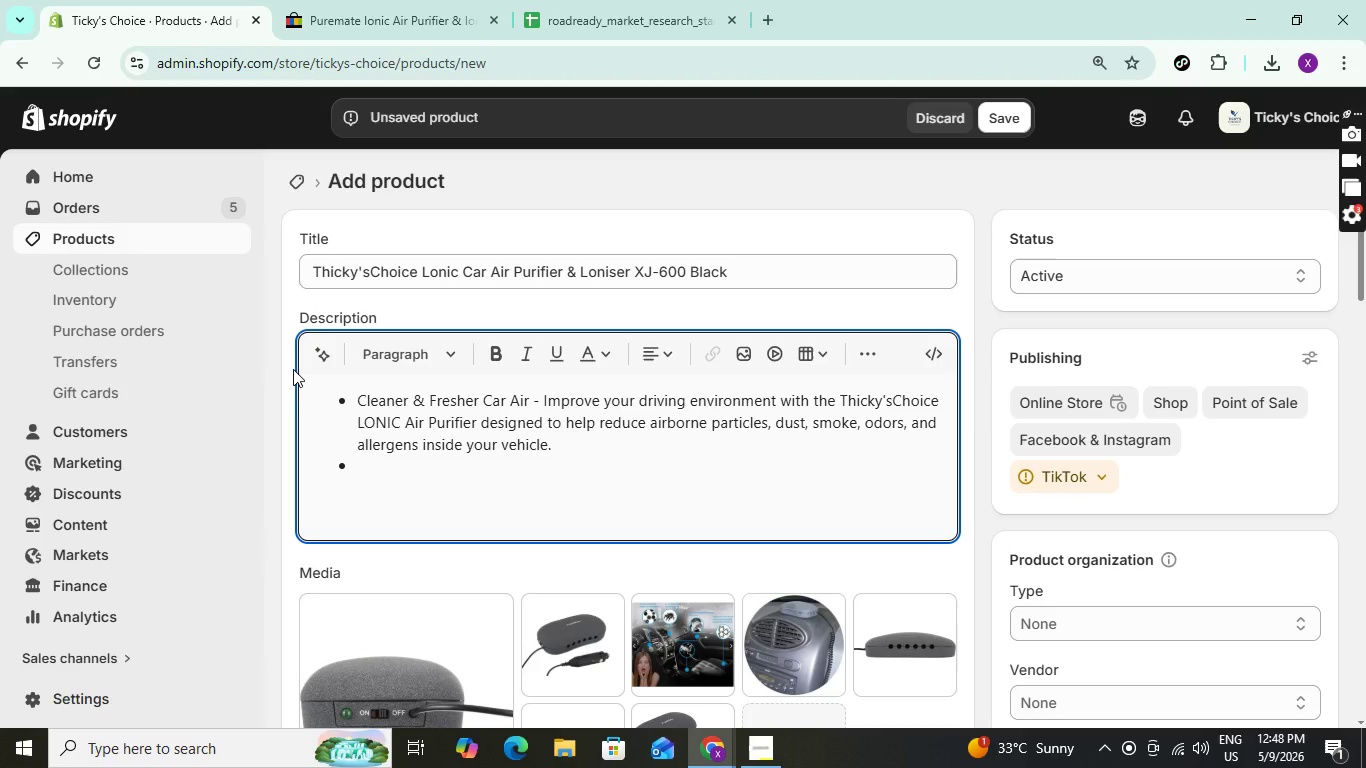 
type(advanced L)
 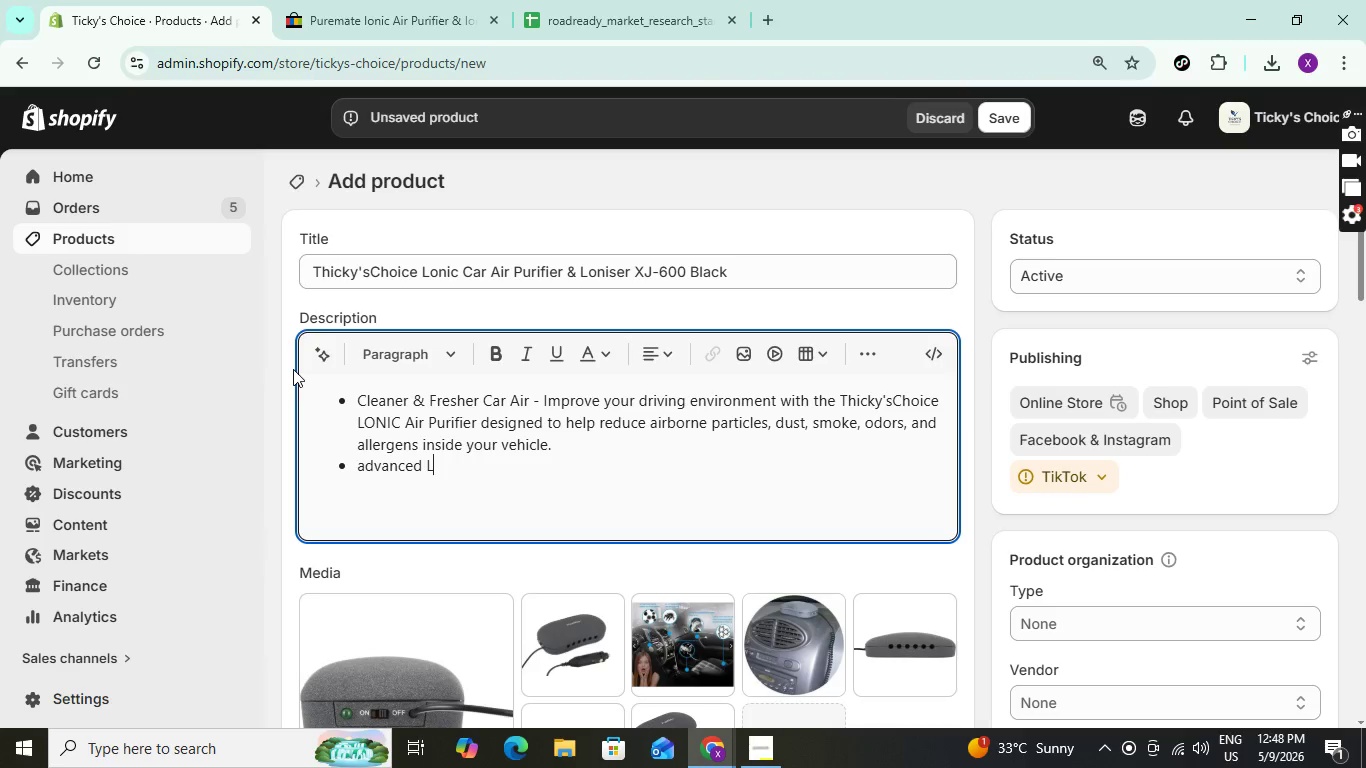 
key(Backspace)
type(lon)
 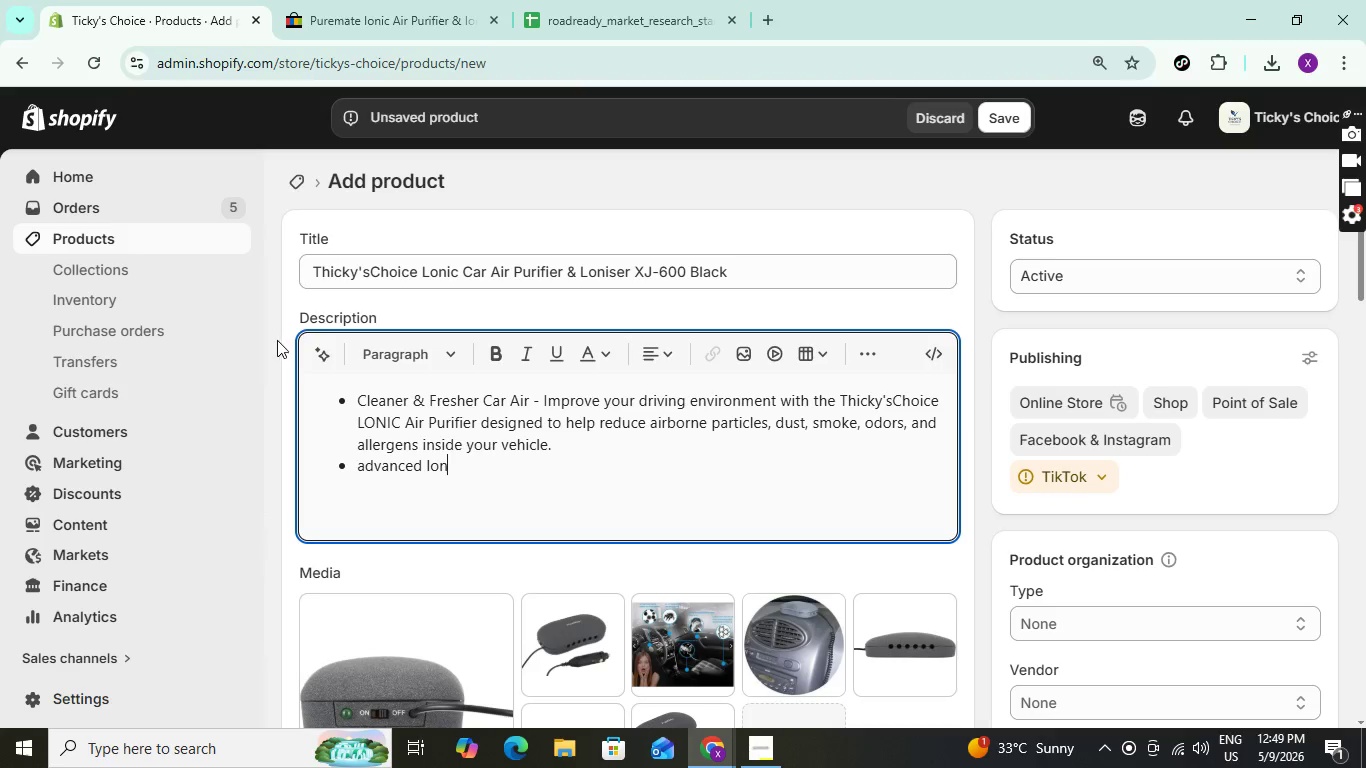 
type(ic )
 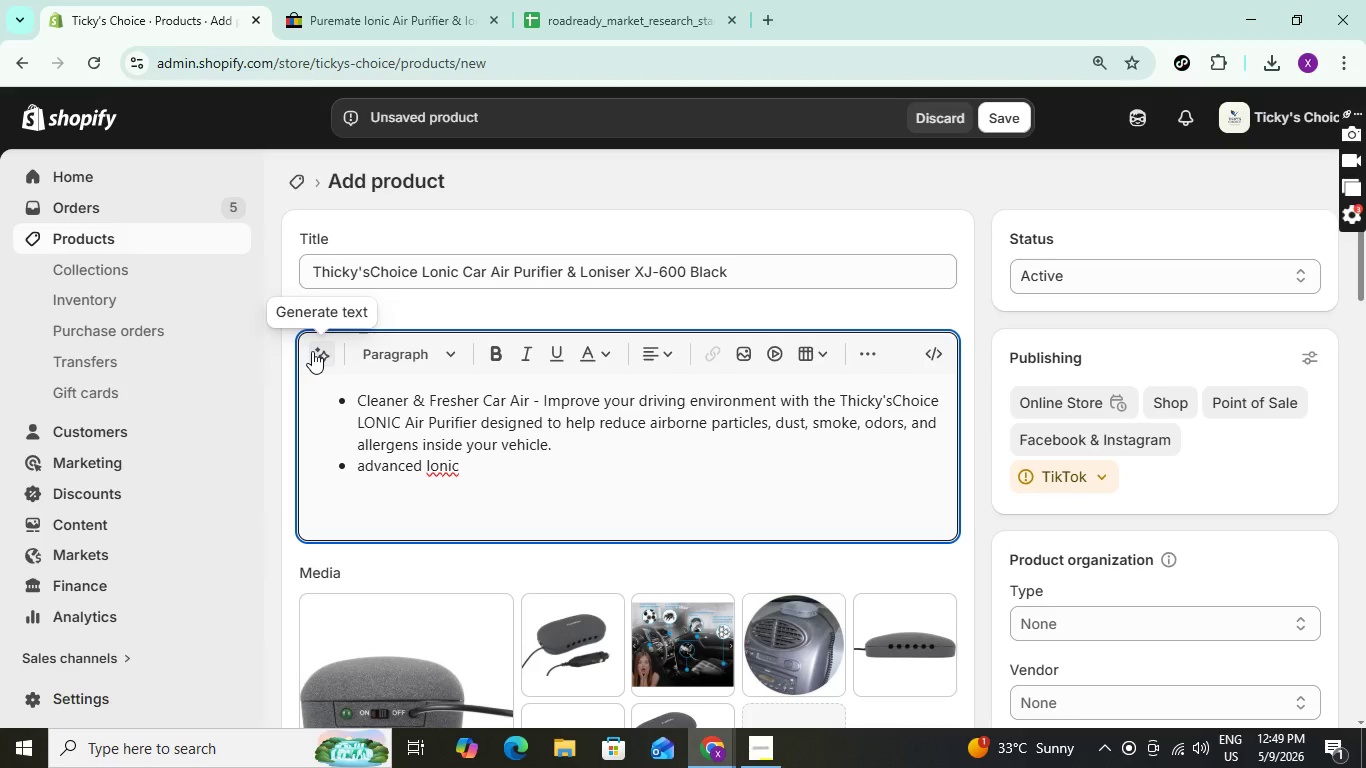 
key(Shift+ShiftLeft)
 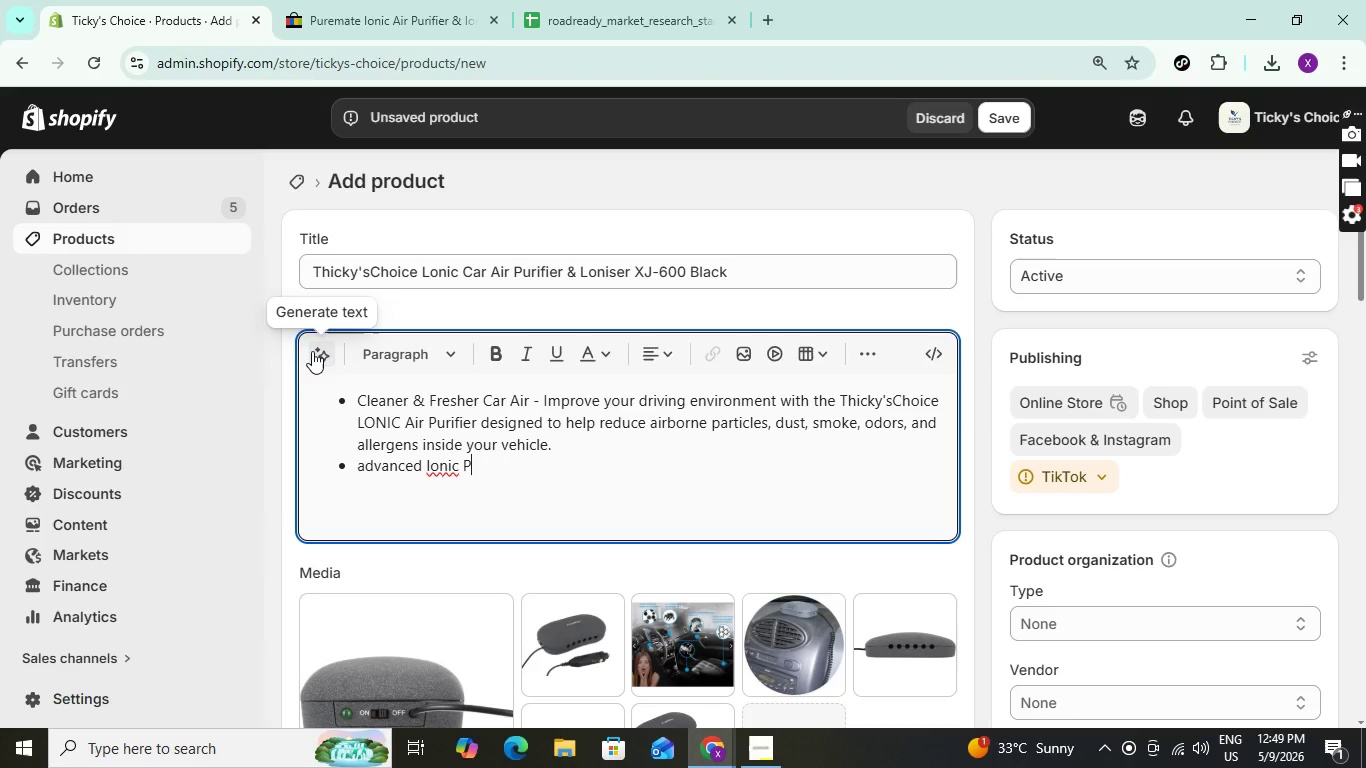 
key(Shift+P)
 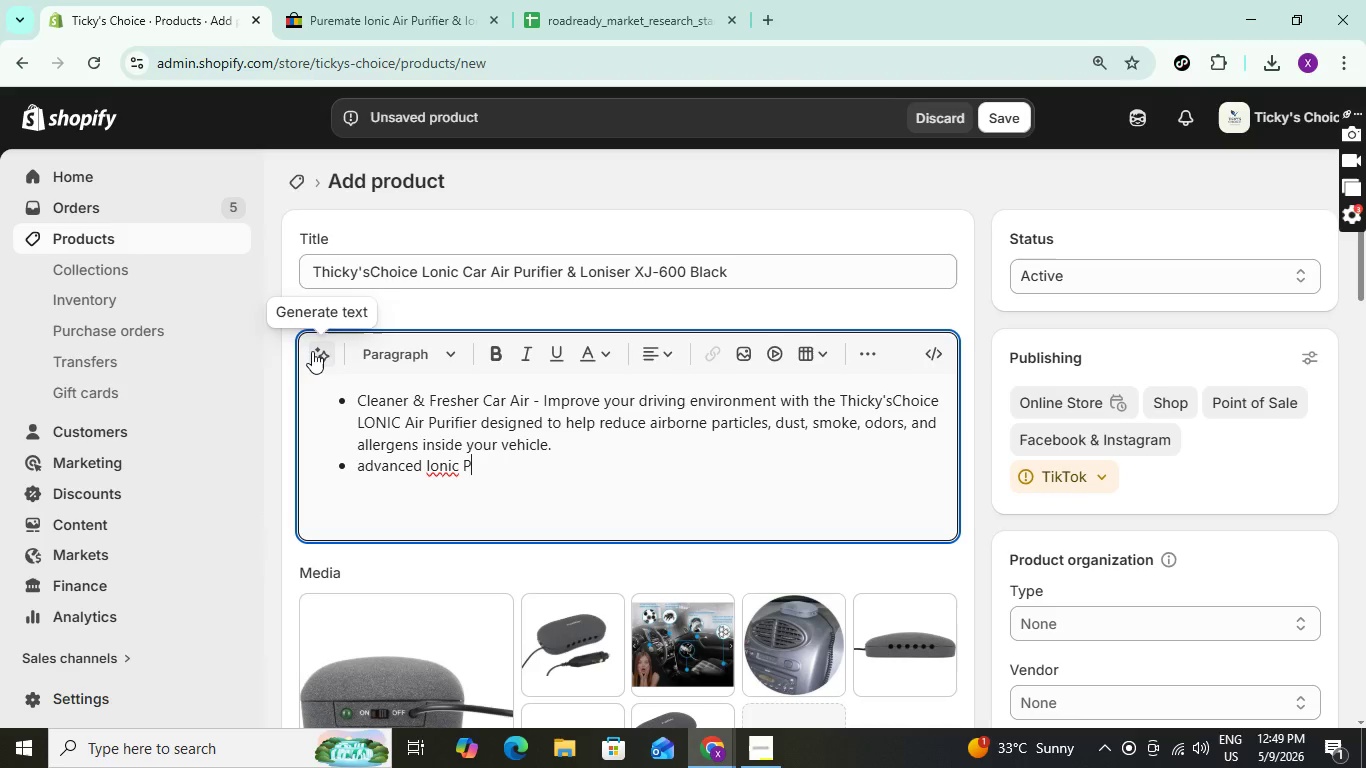 
type(urification )
 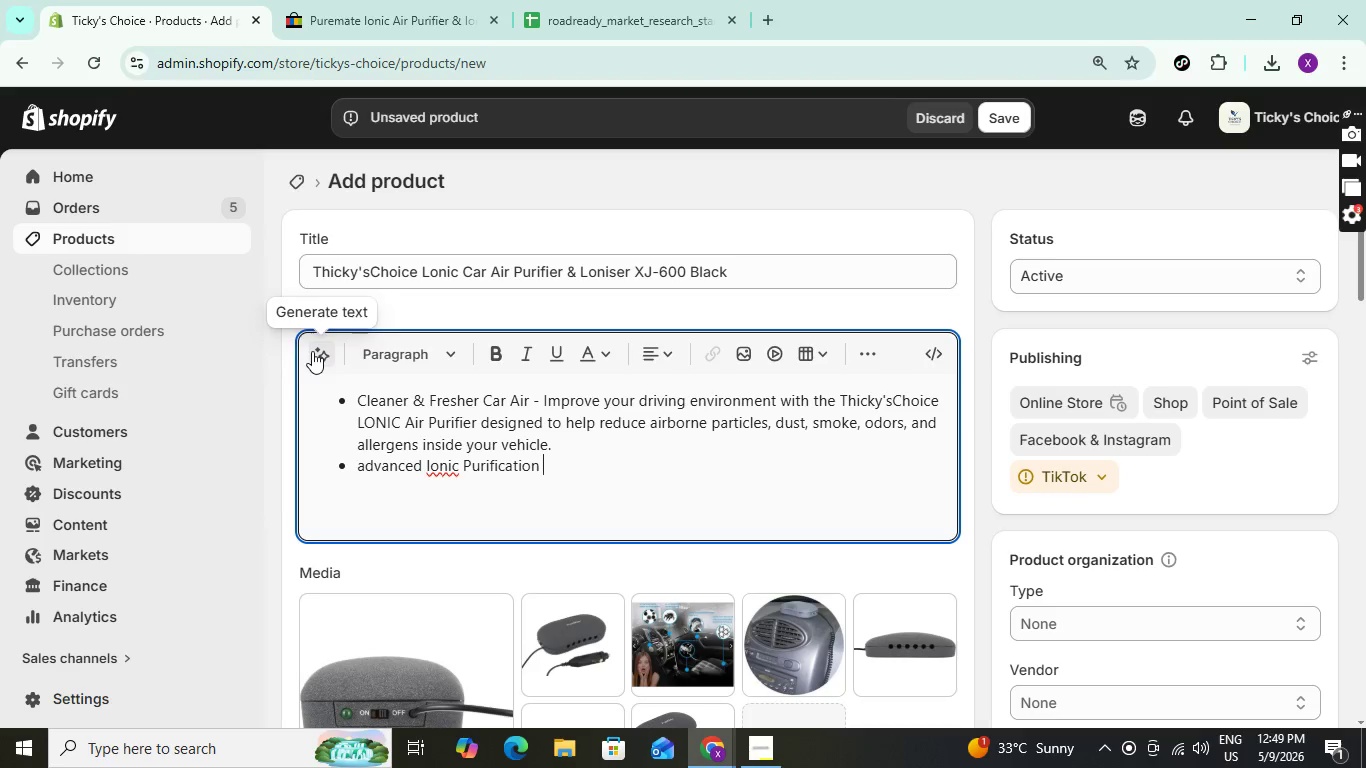 
wait(5.48)
 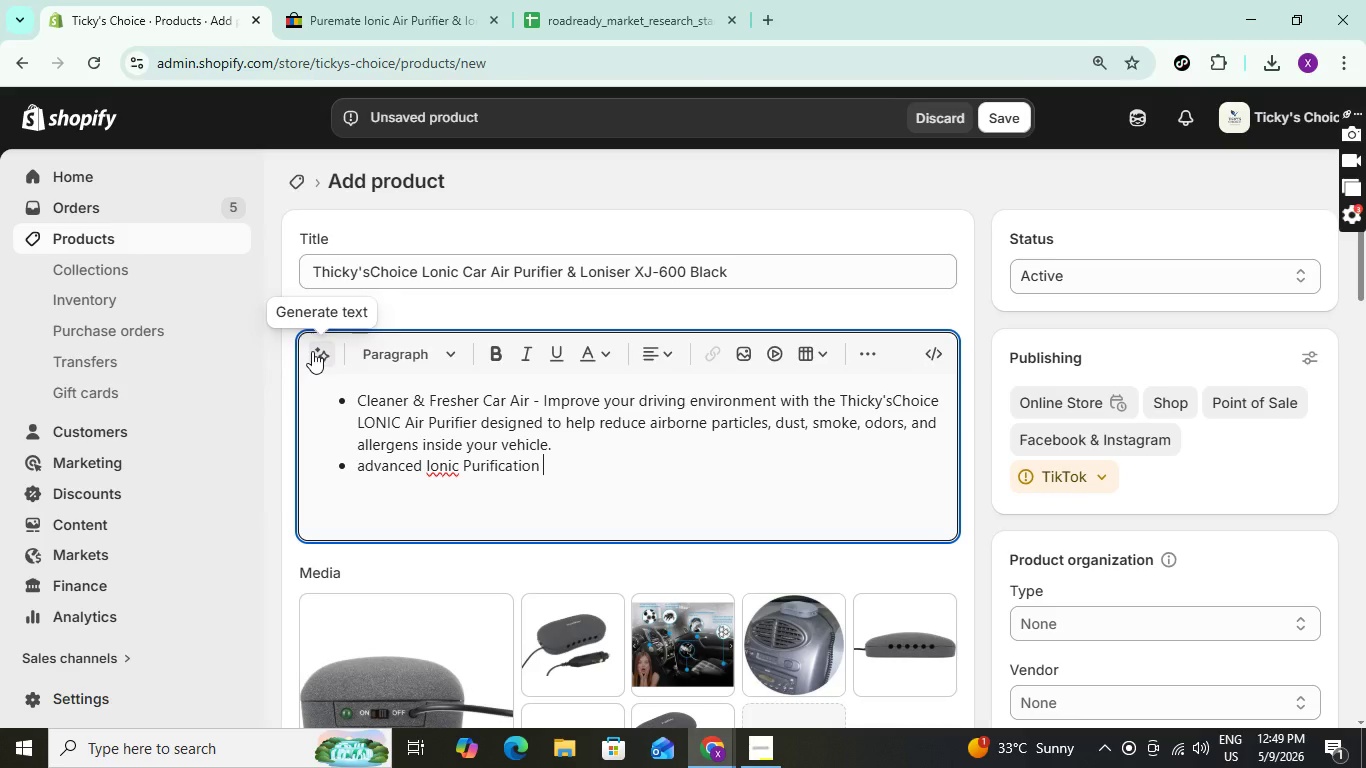 
type(Techo)
key(Backspace)
type(nology )
 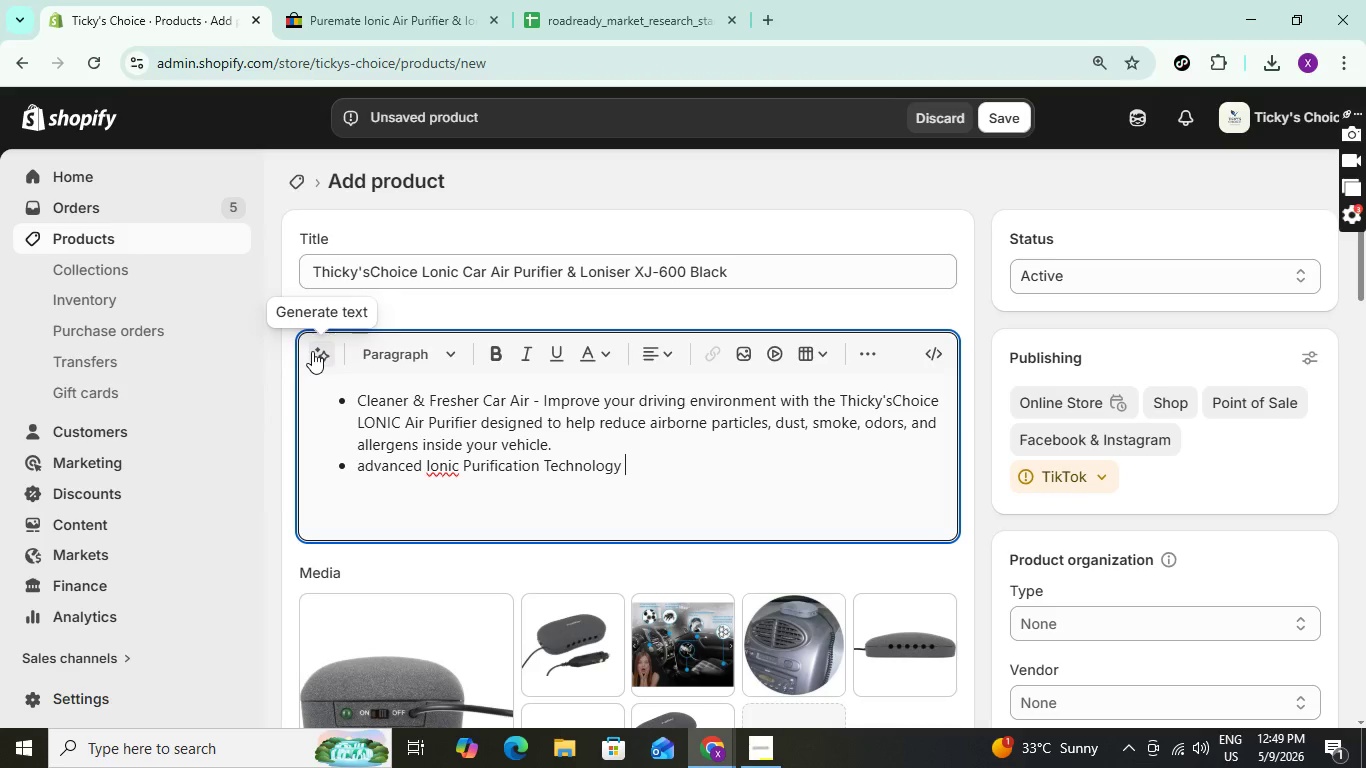 
type(- Uses negative icon)
 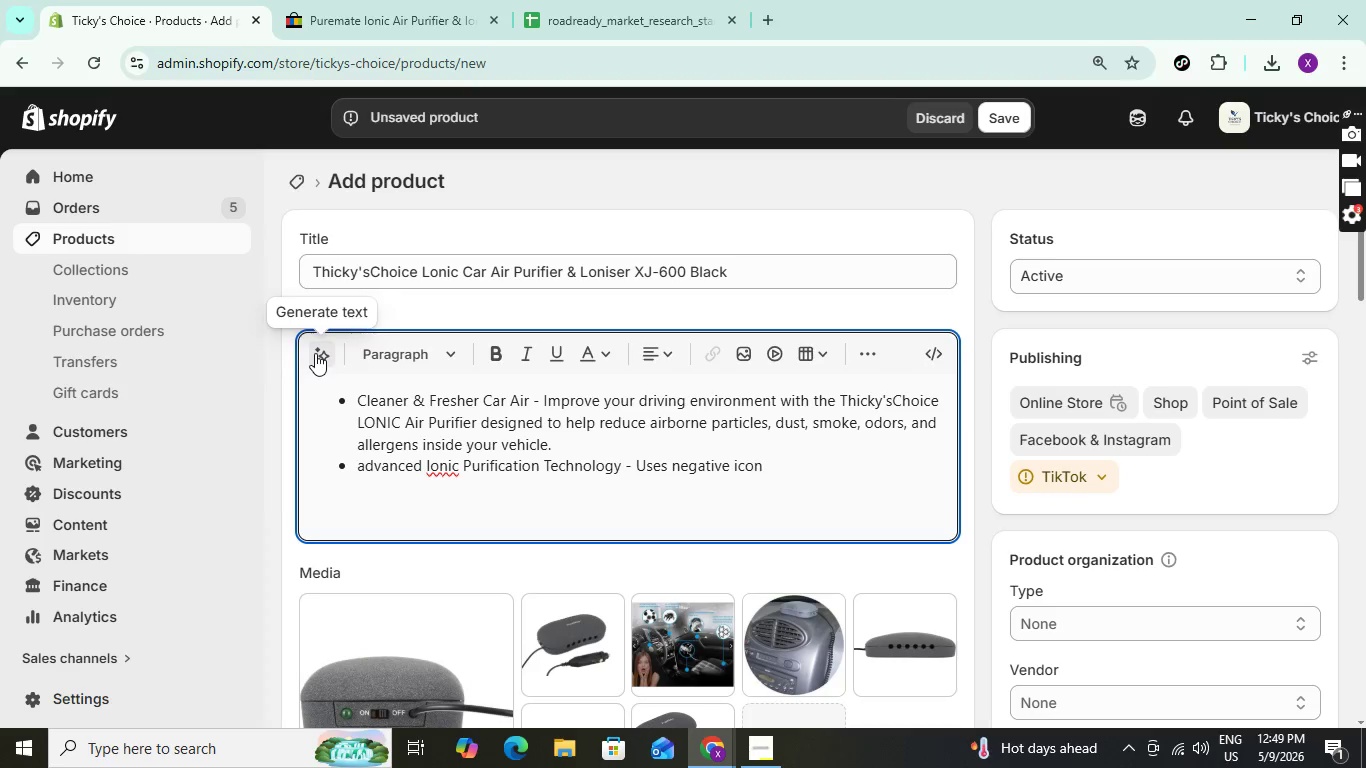 
key(Backspace)
key(Backspace)
key(Backspace)
type(on genration )
 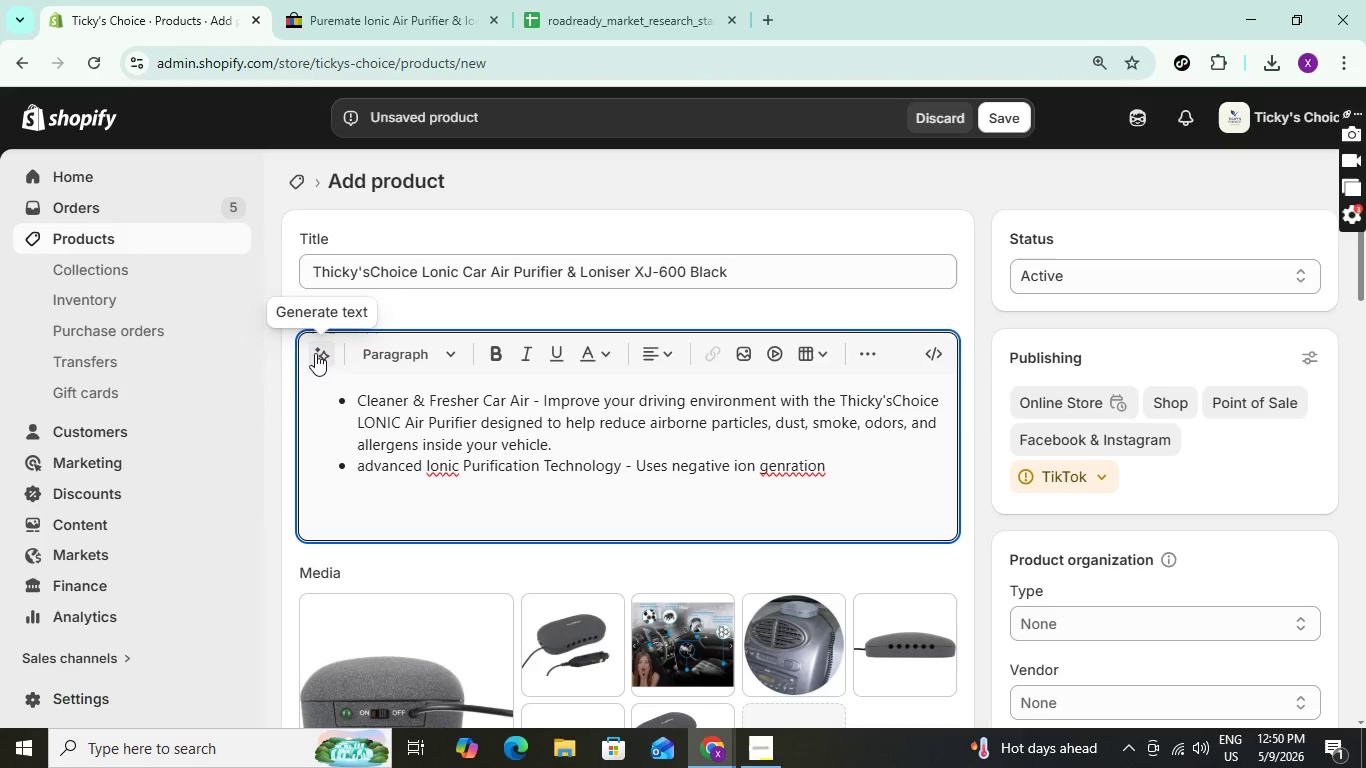 
wait(7.95)
 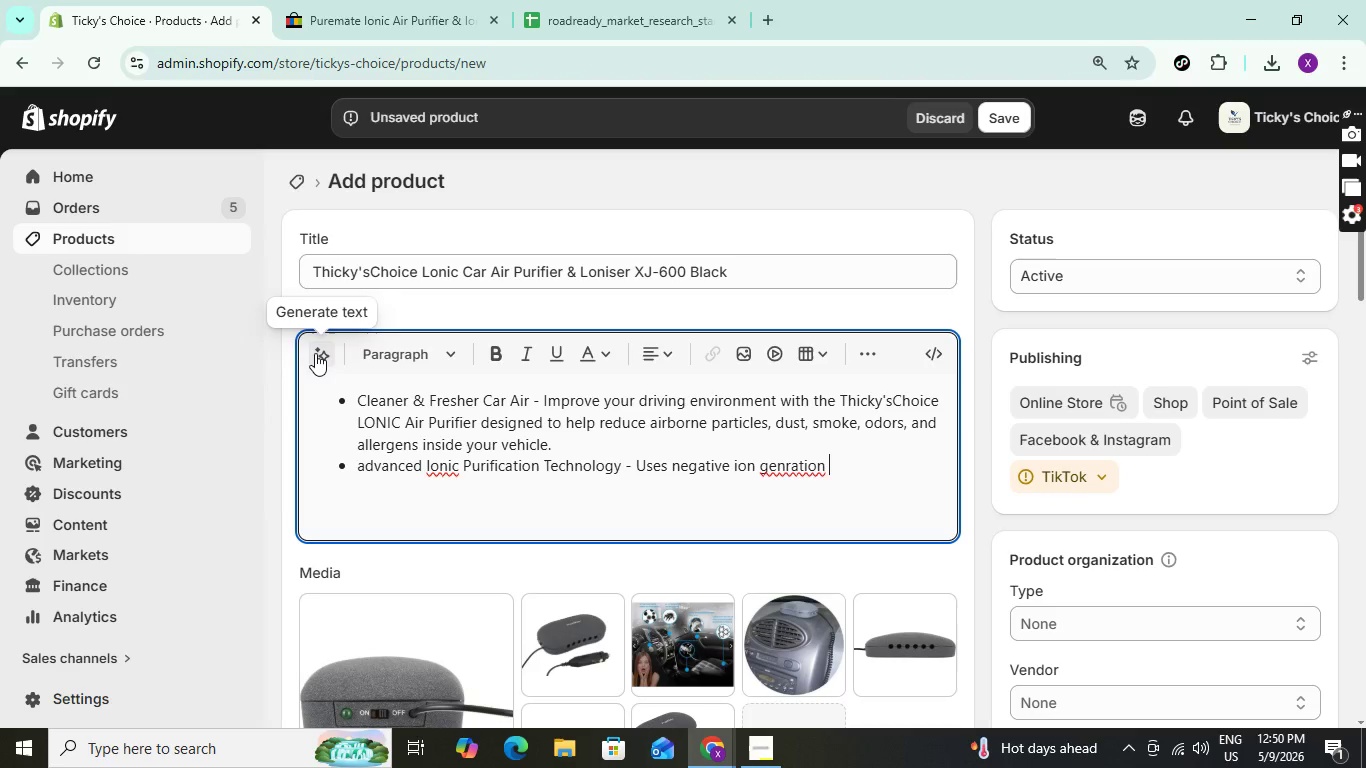 
key(ArrowLeft)
 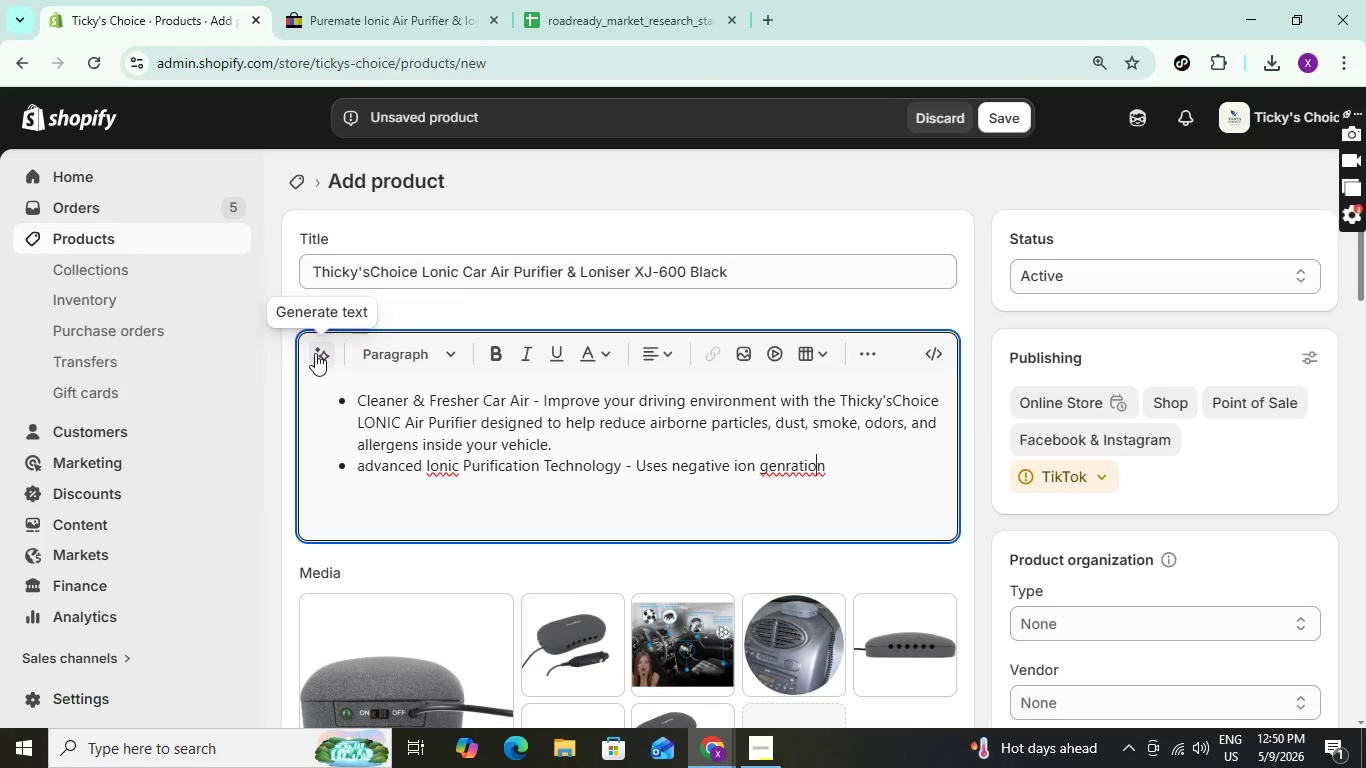 
key(ArrowLeft)
 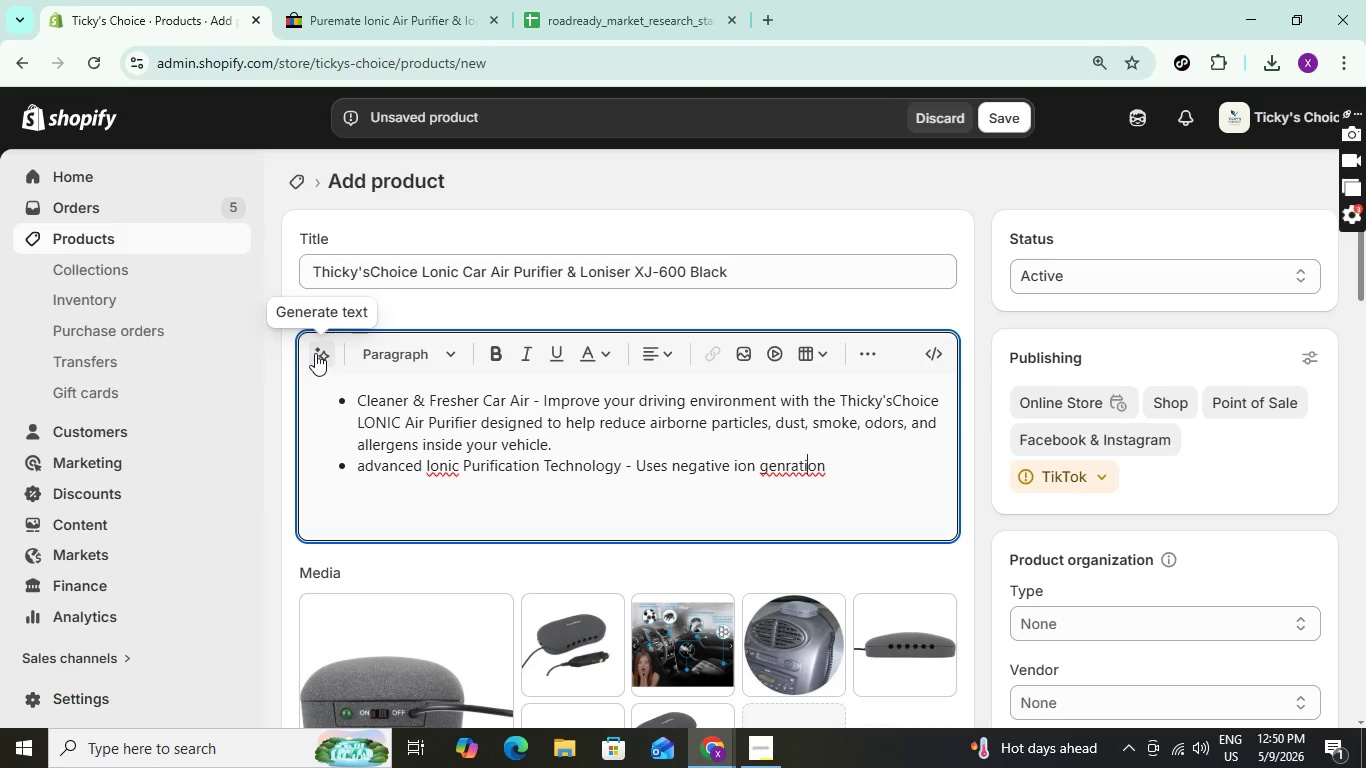 
key(ArrowLeft)
 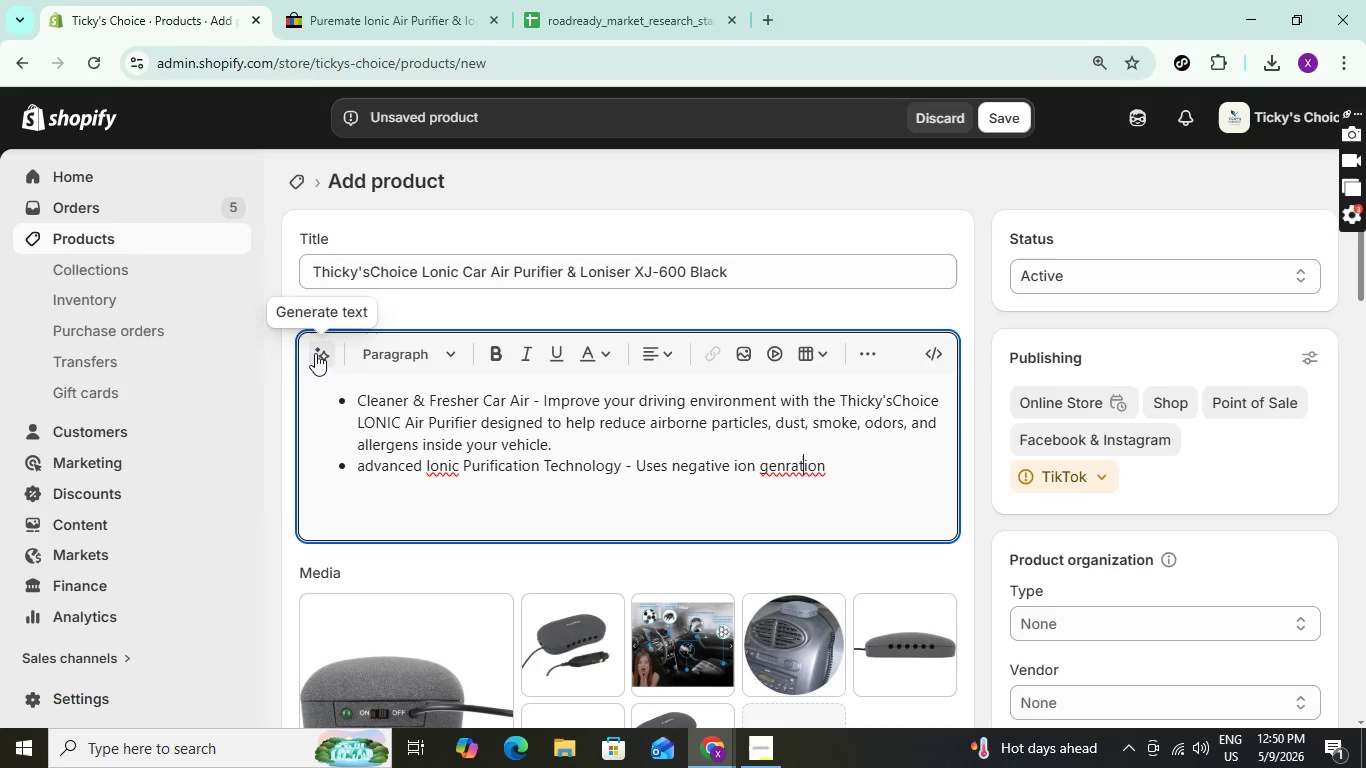 
key(ArrowLeft)
 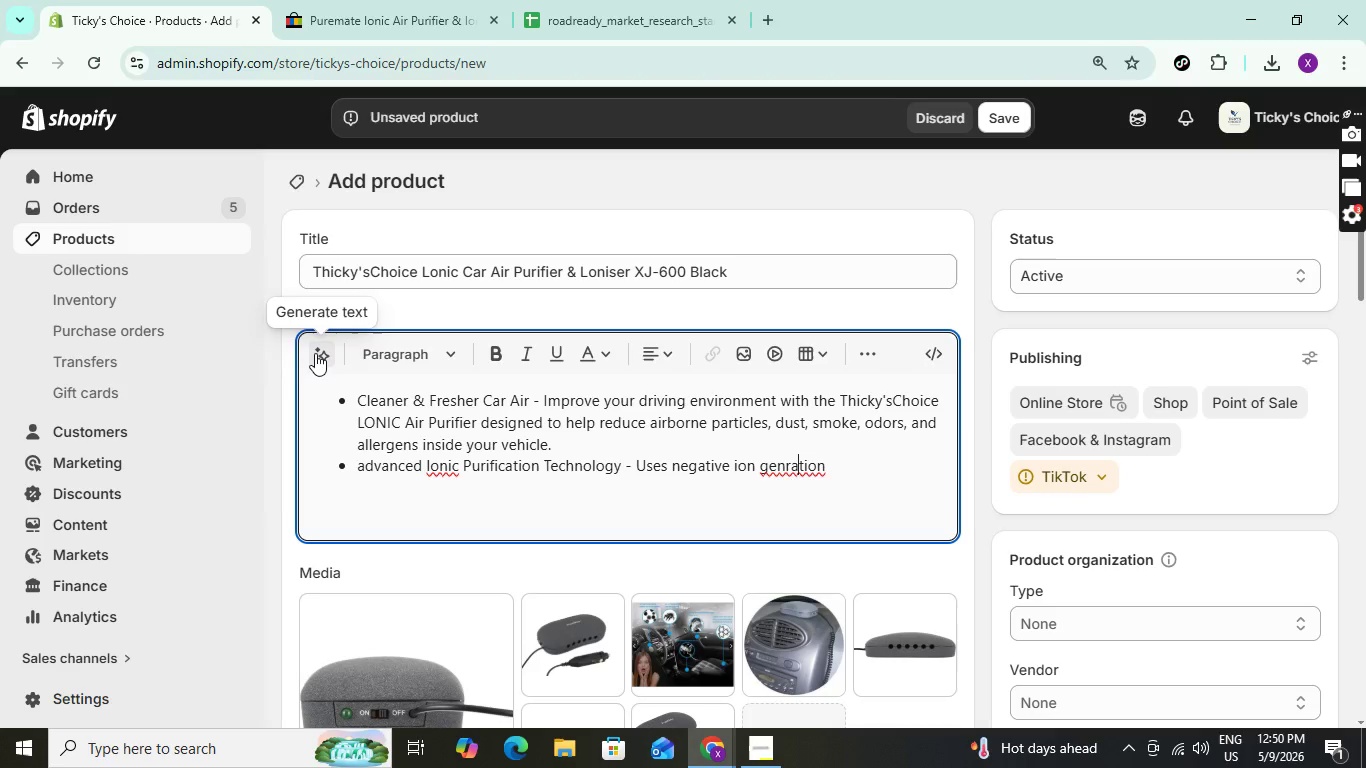 
key(ArrowLeft)
 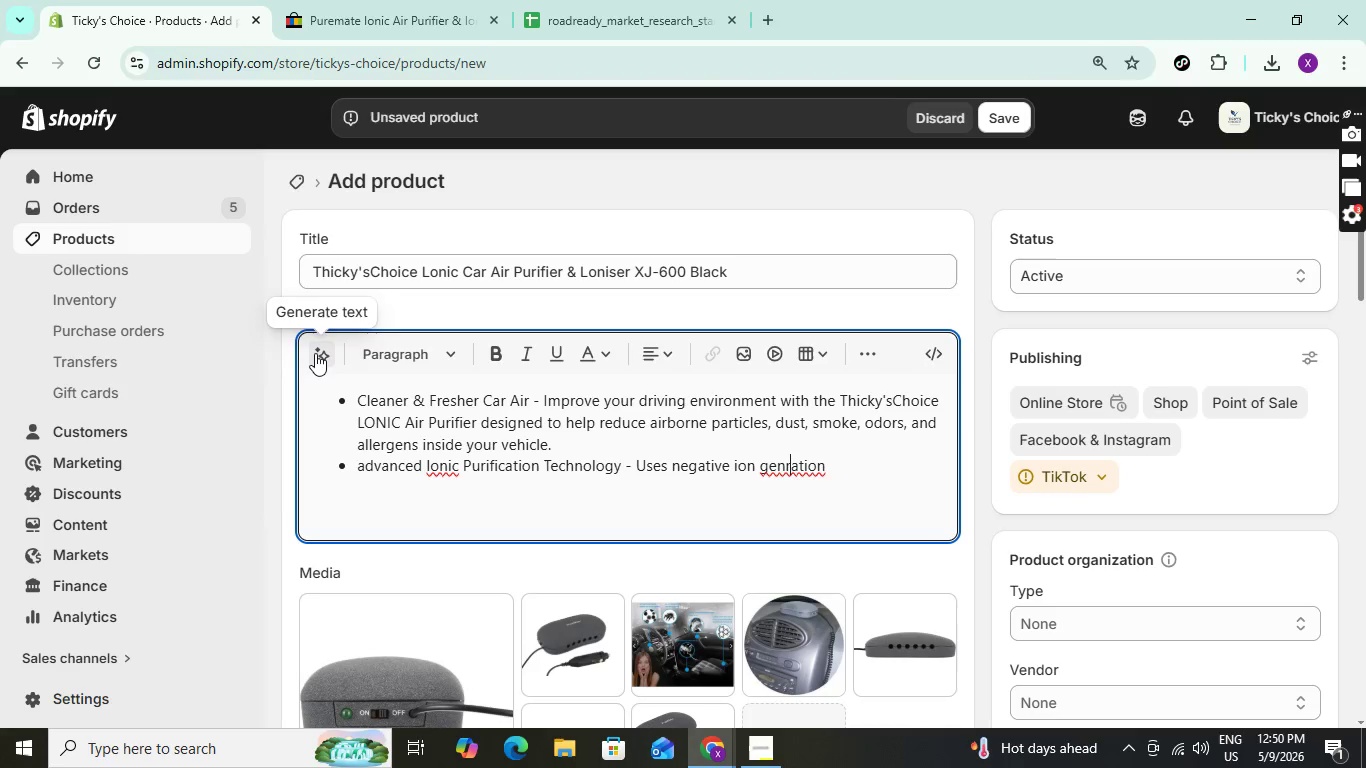 
key(ArrowLeft)
 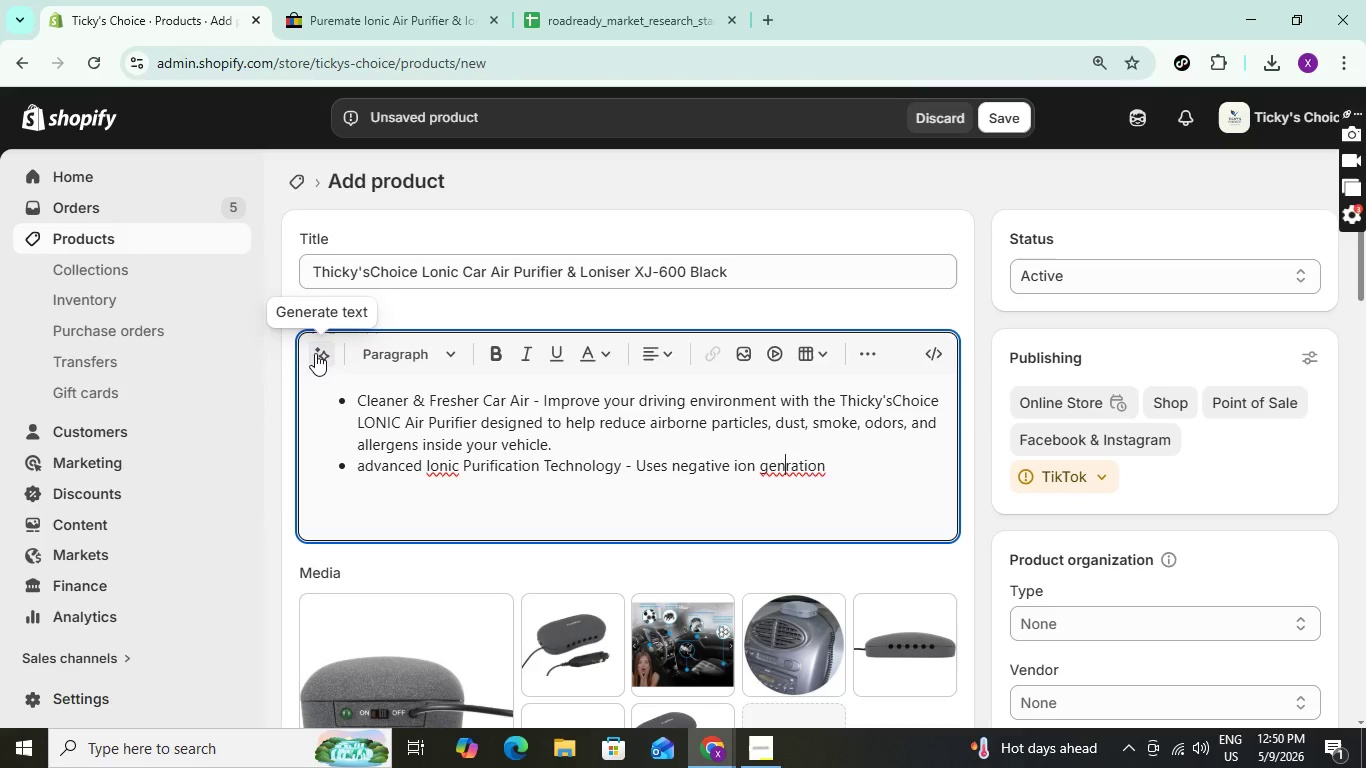 
key(ArrowLeft)
 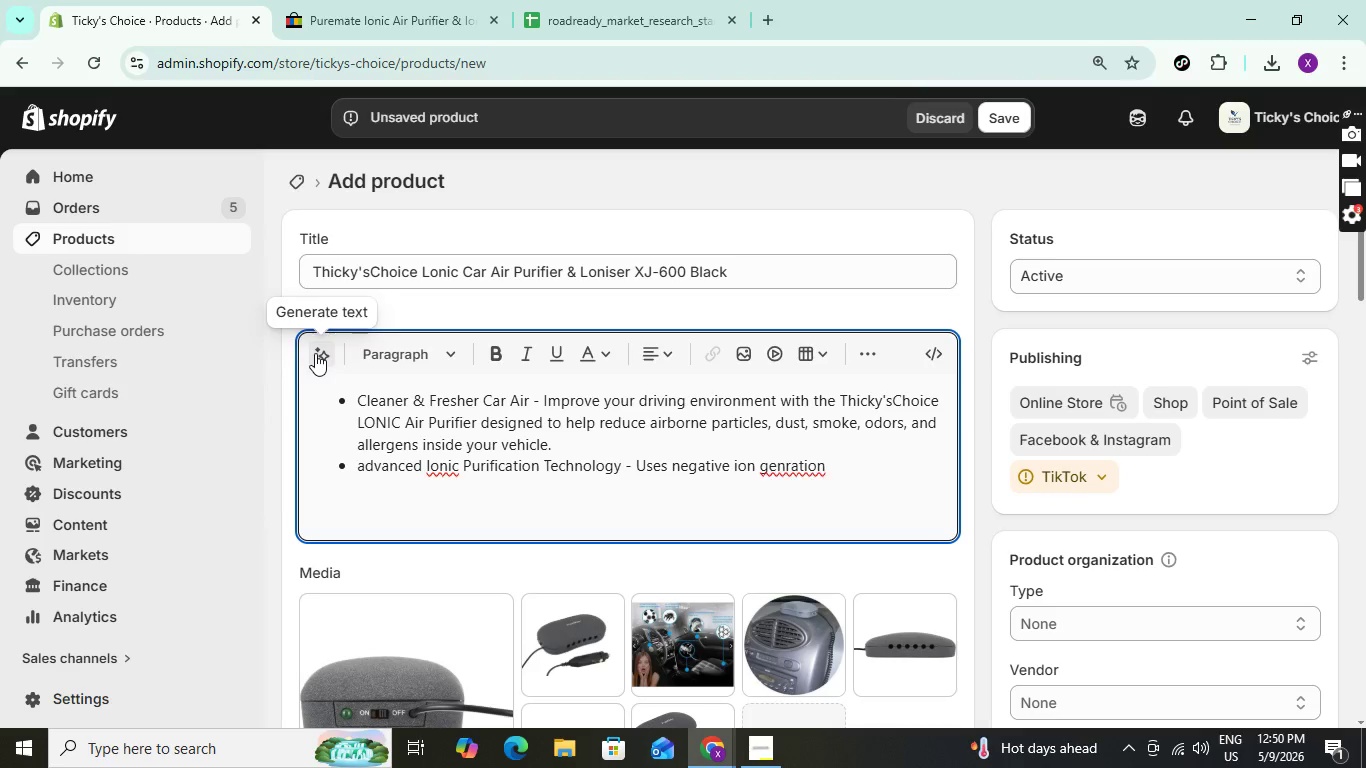 
key(E)
 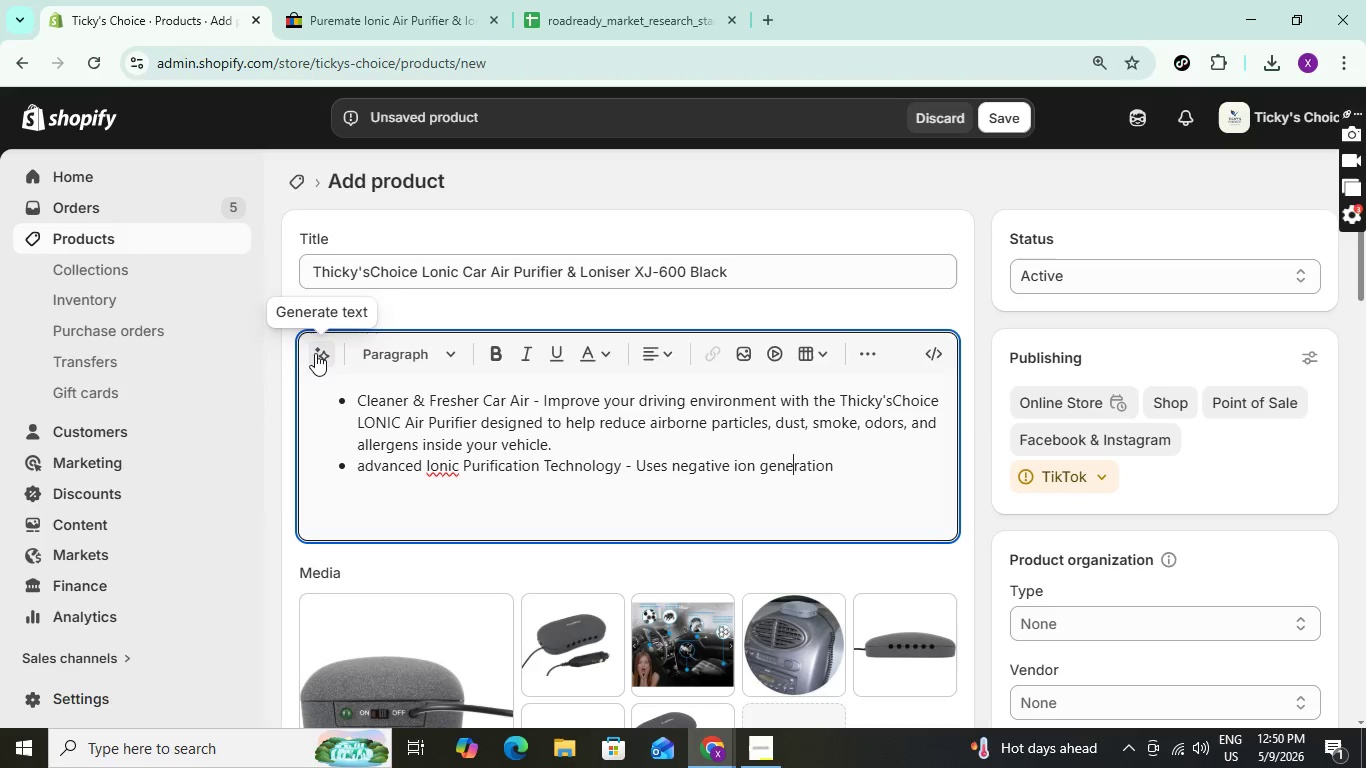 
key(ArrowRight)
 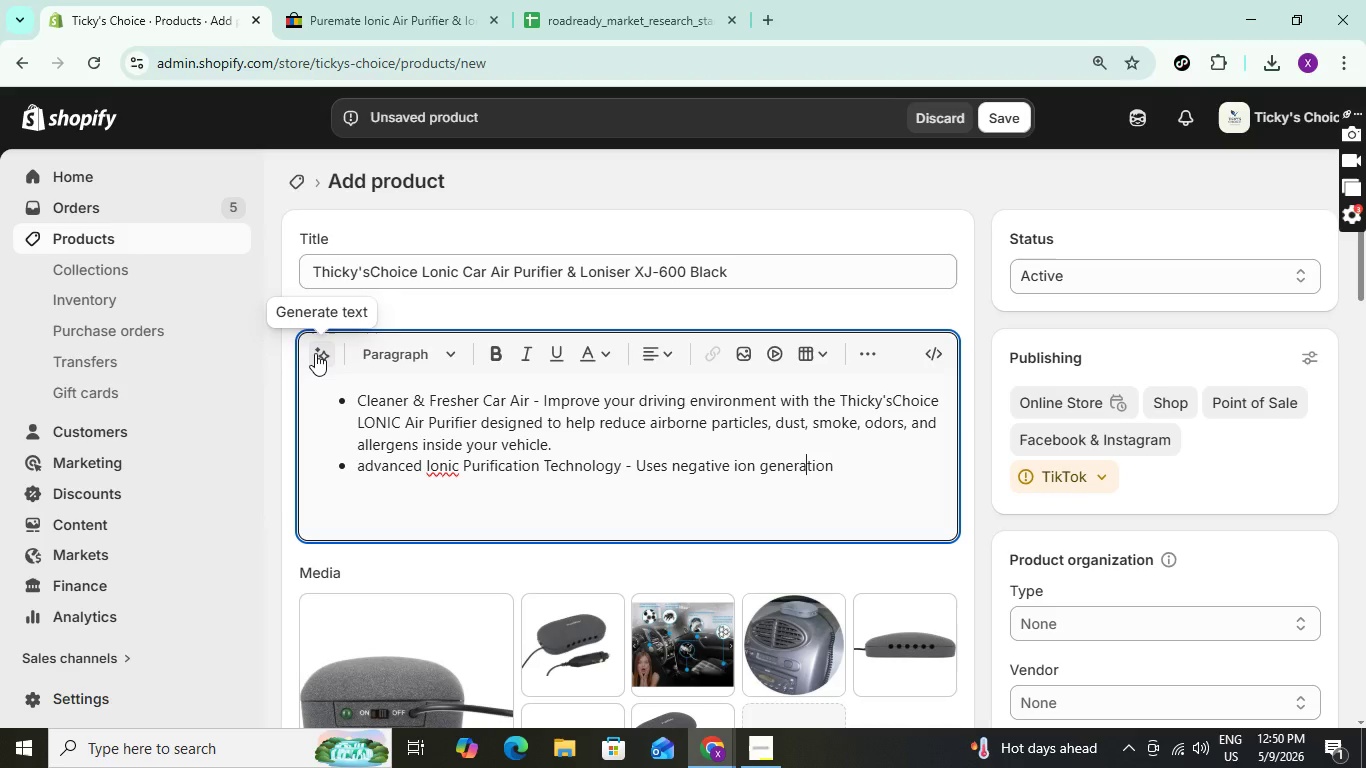 
key(ArrowRight)
 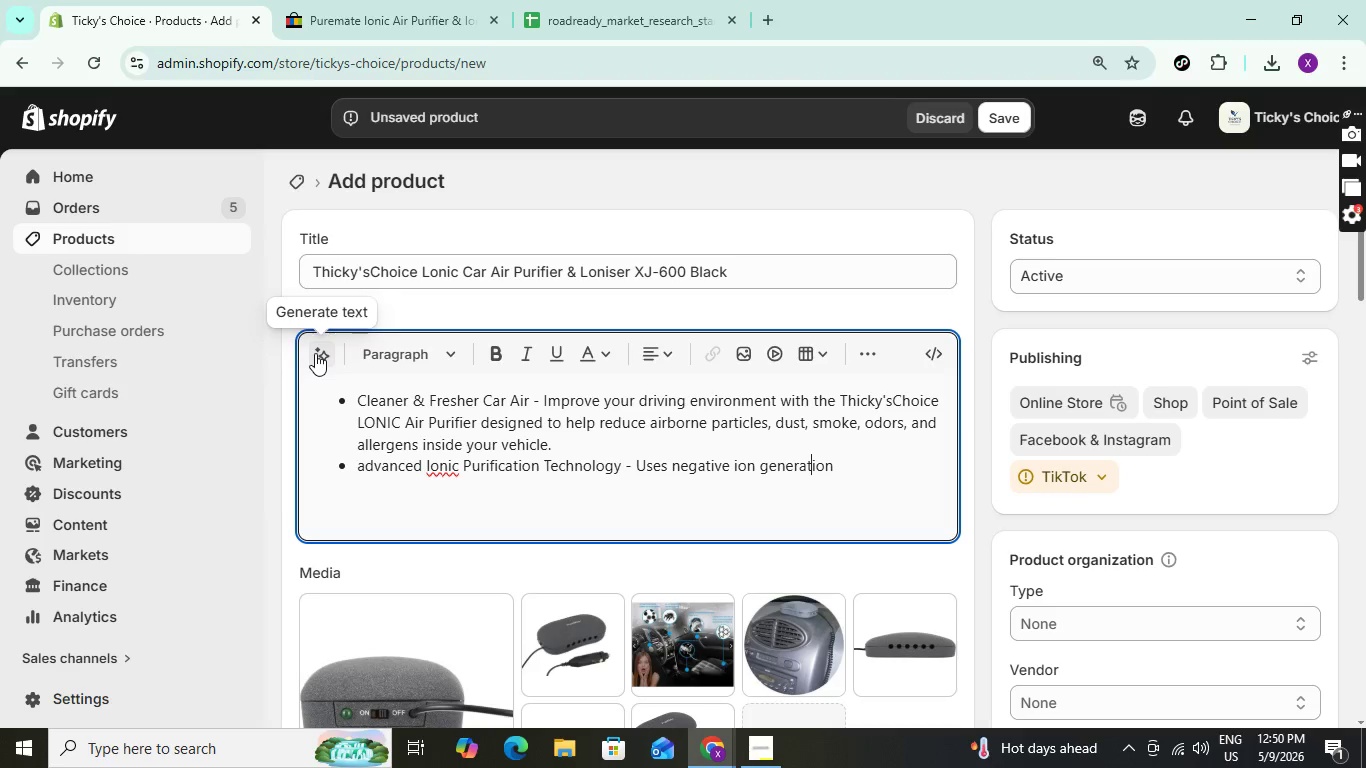 
key(ArrowRight)
 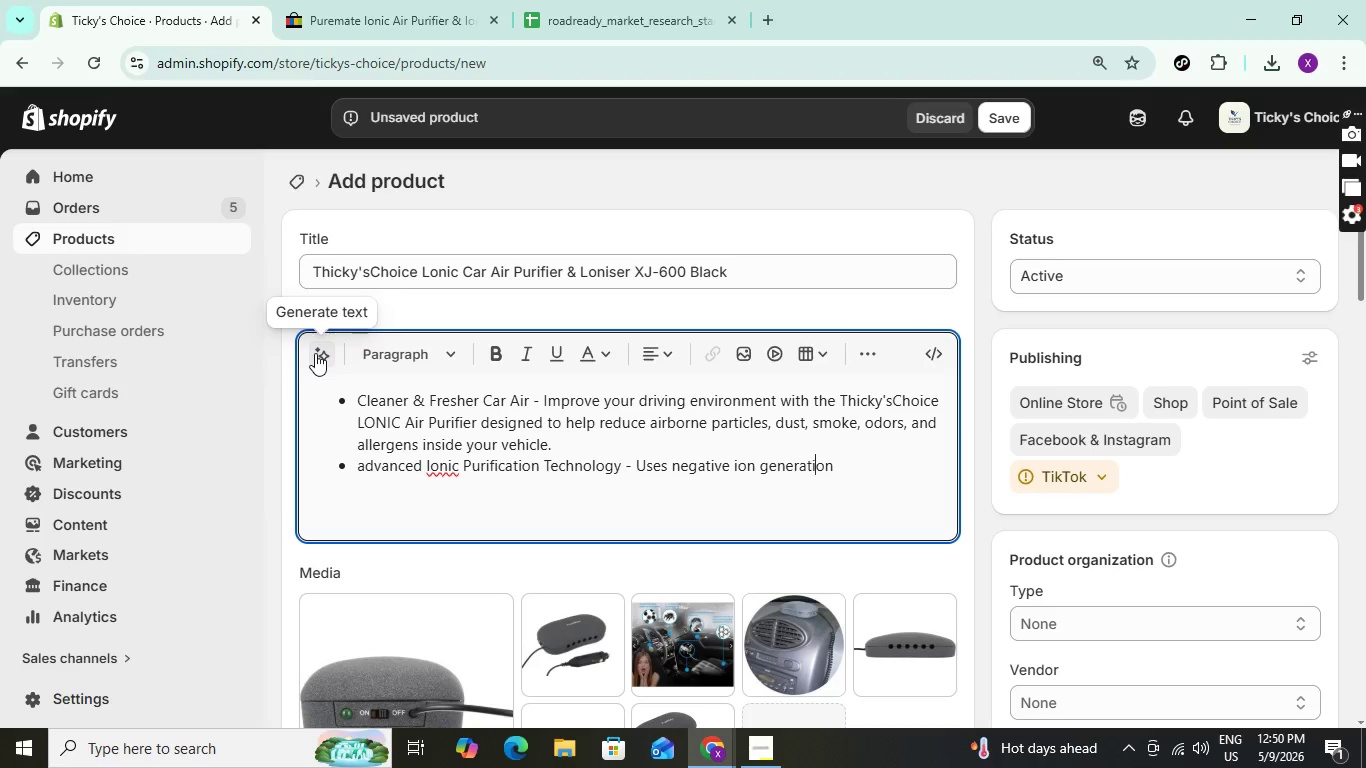 
key(ArrowRight)
 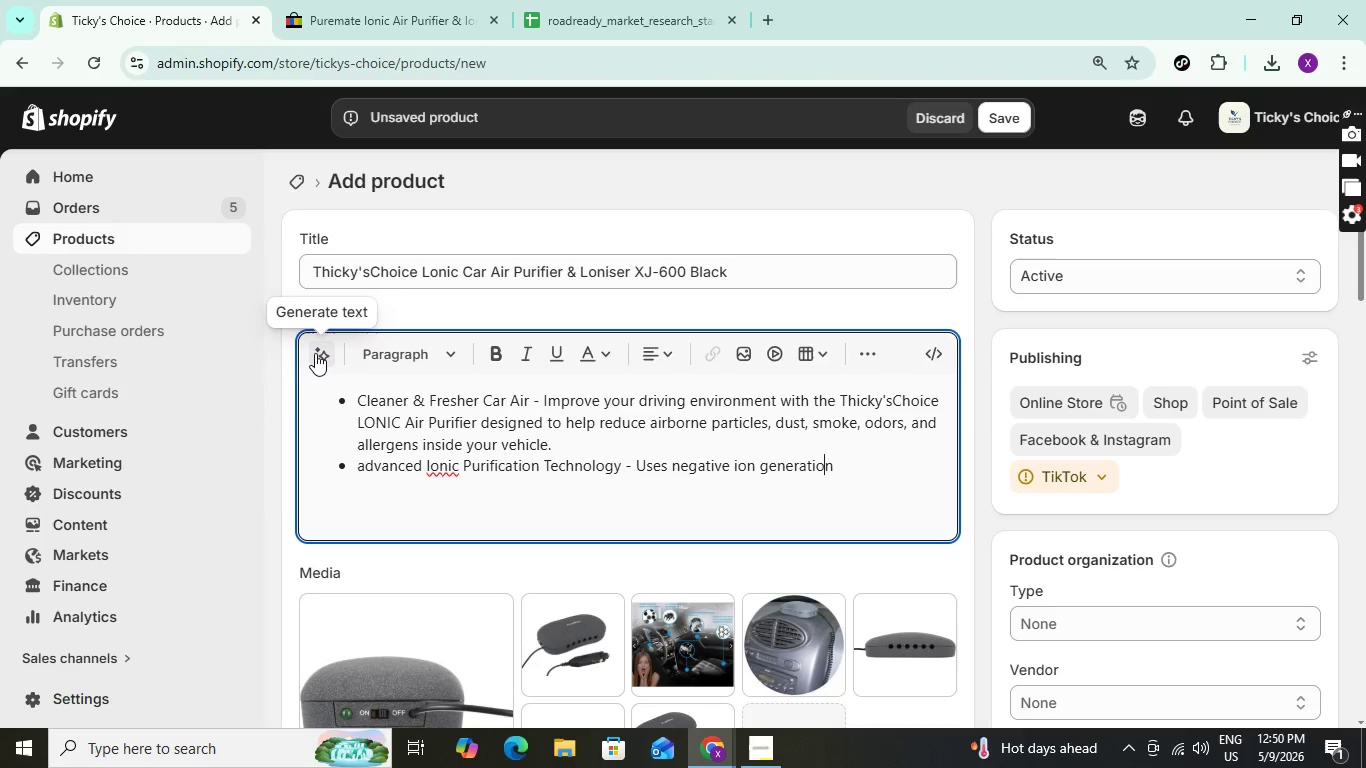 
key(ArrowRight)
 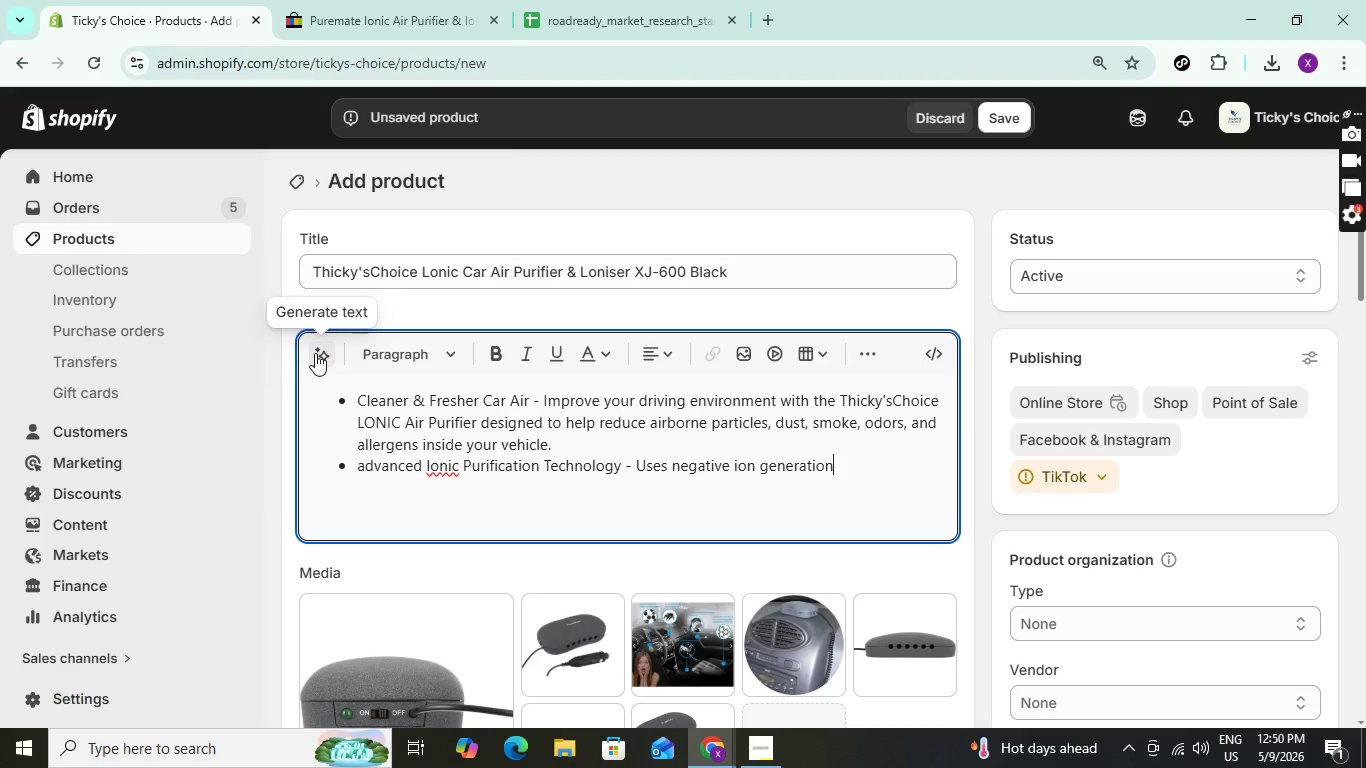 
key(ArrowRight)
 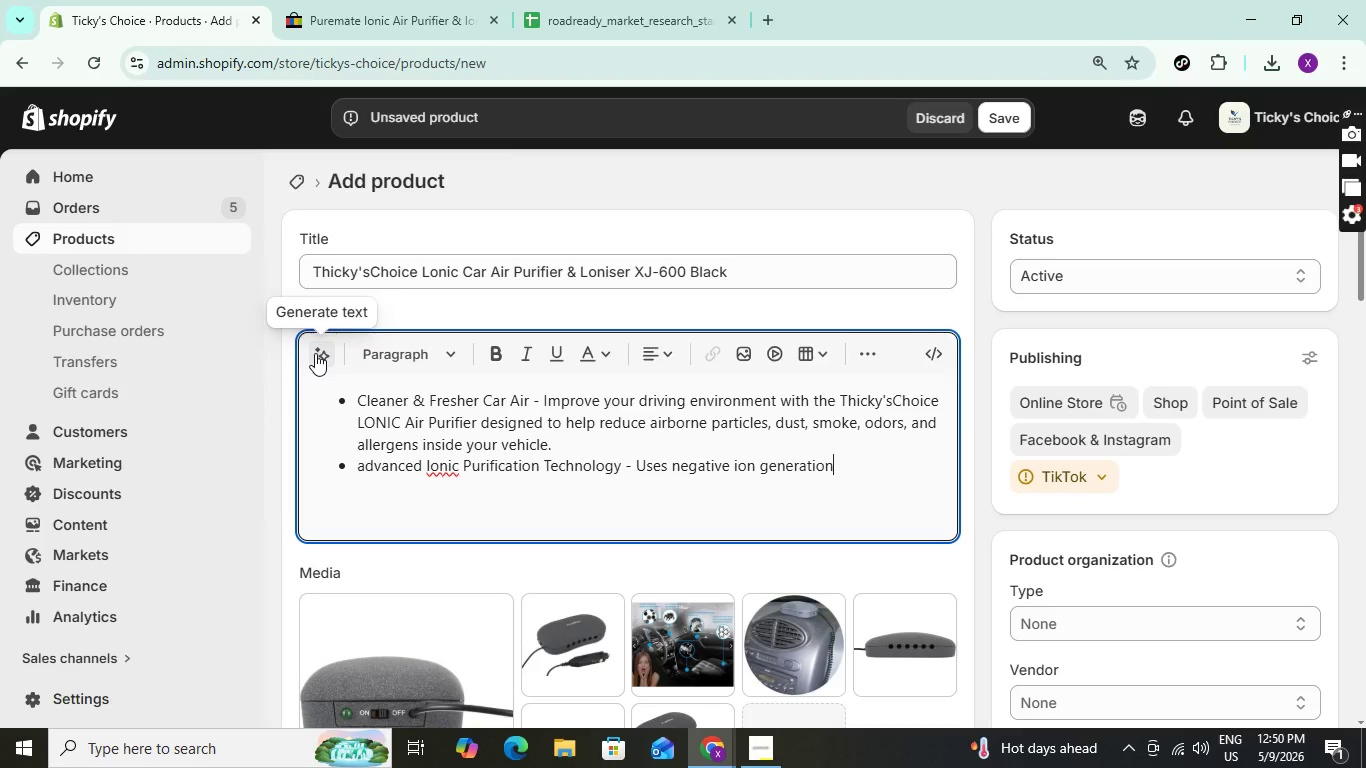 
wait(5.47)
 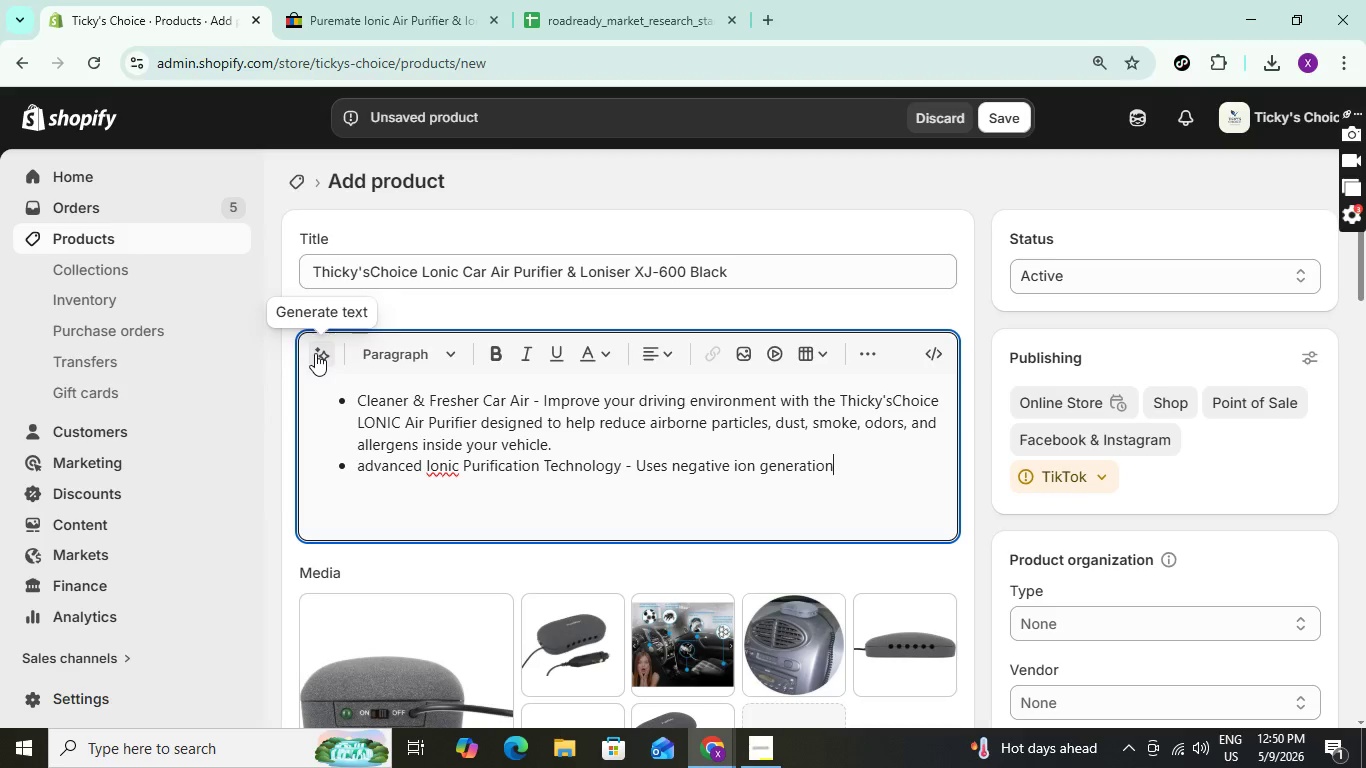 
type( and advanc)
 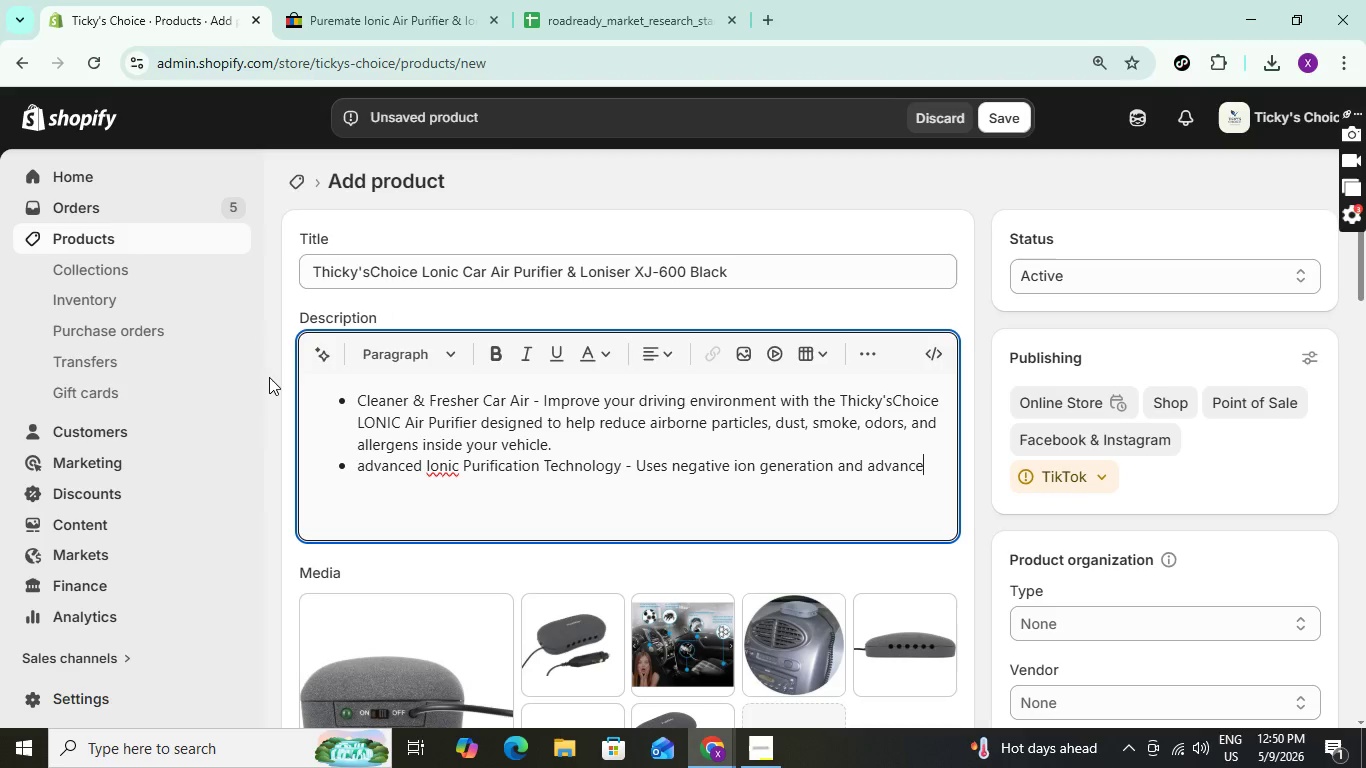 
type(ed )
 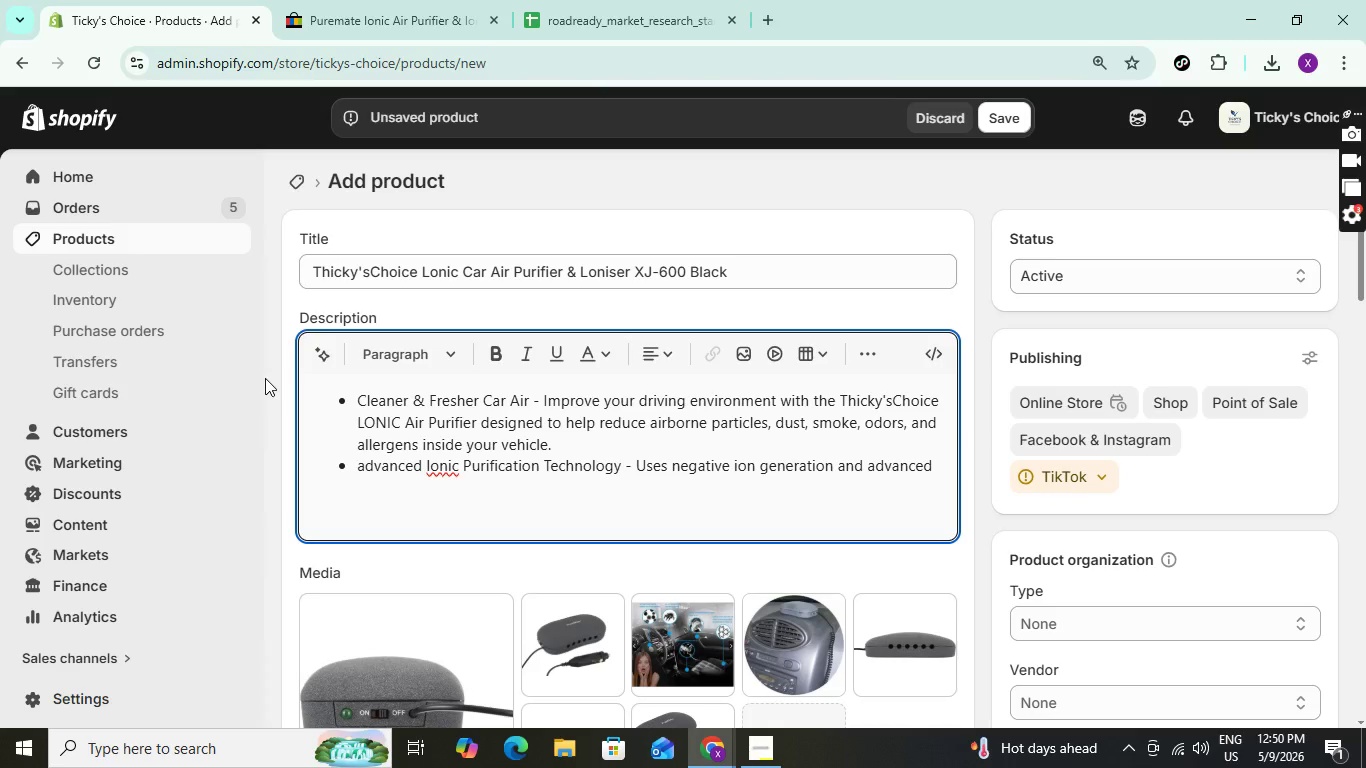 
wait(6.7)
 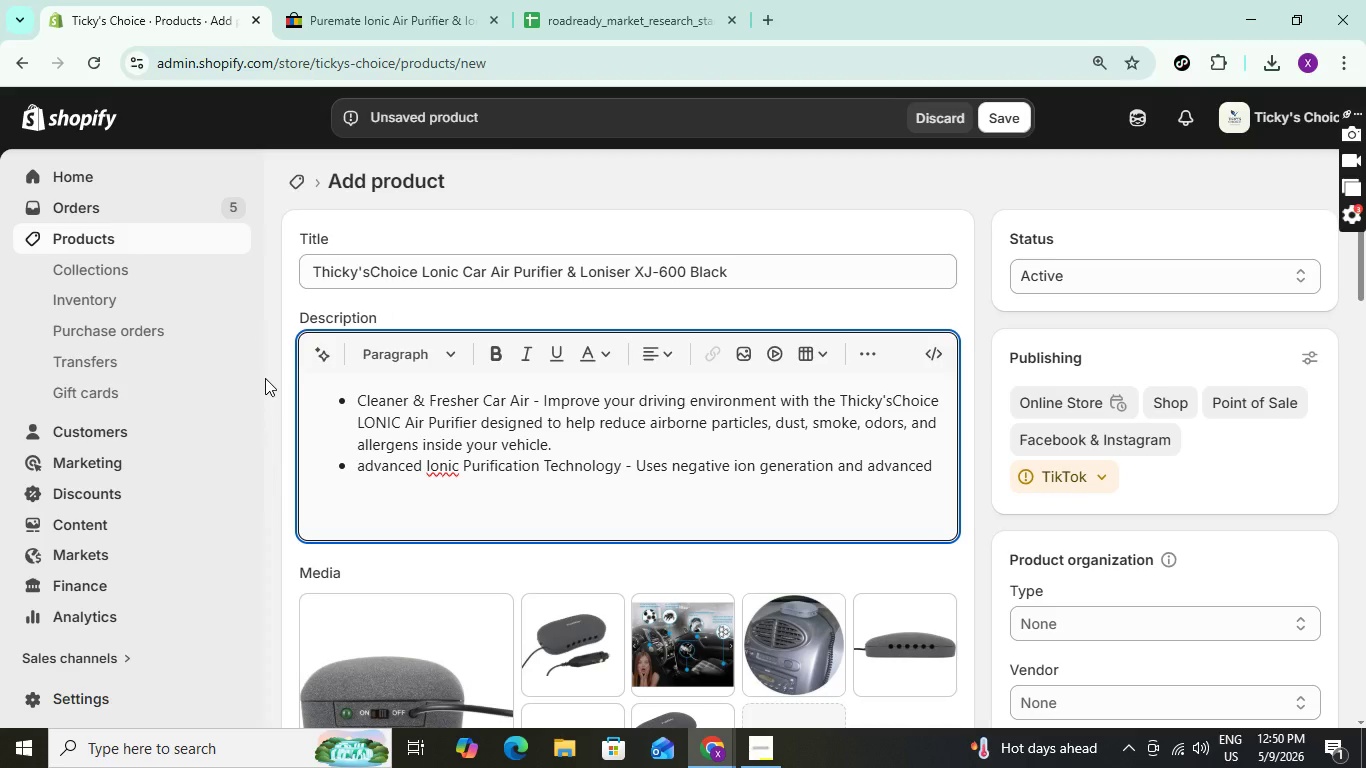 
type(ion)
 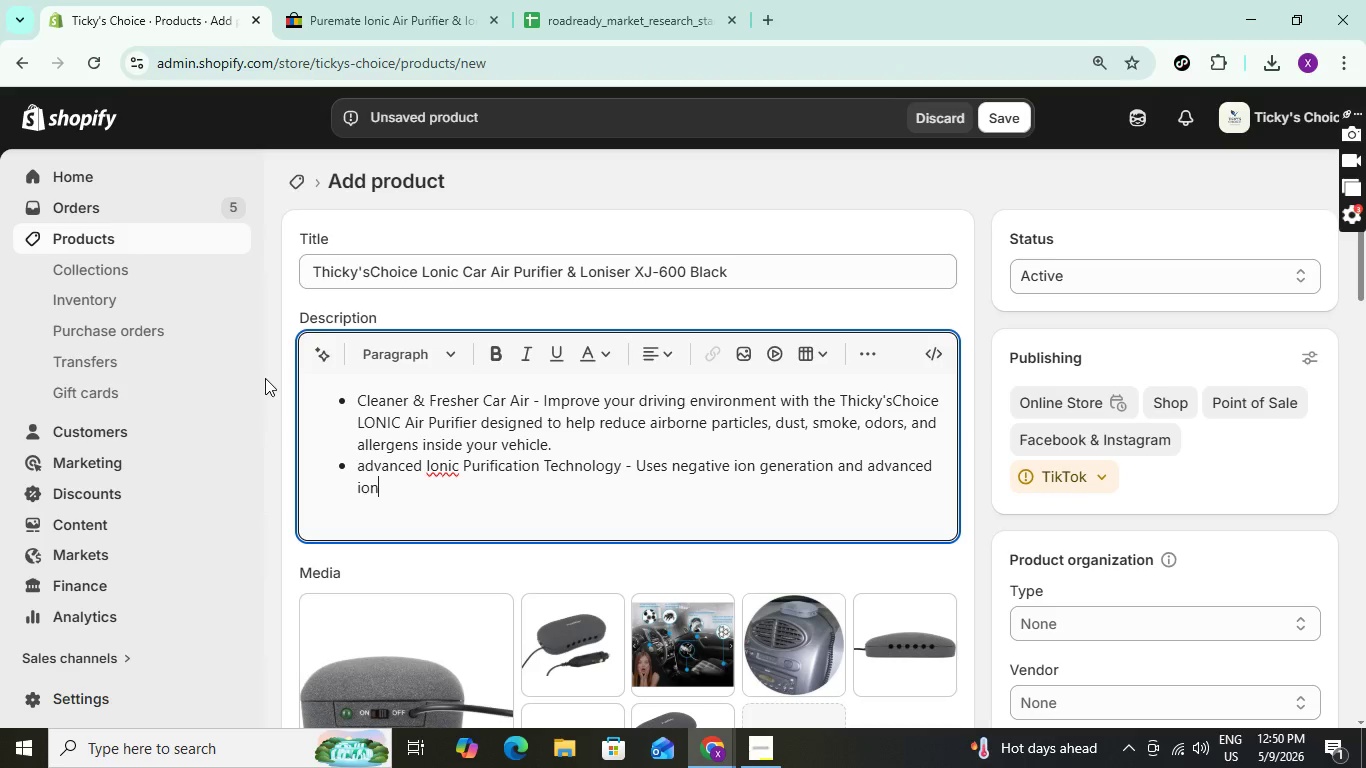 
wait(5.92)
 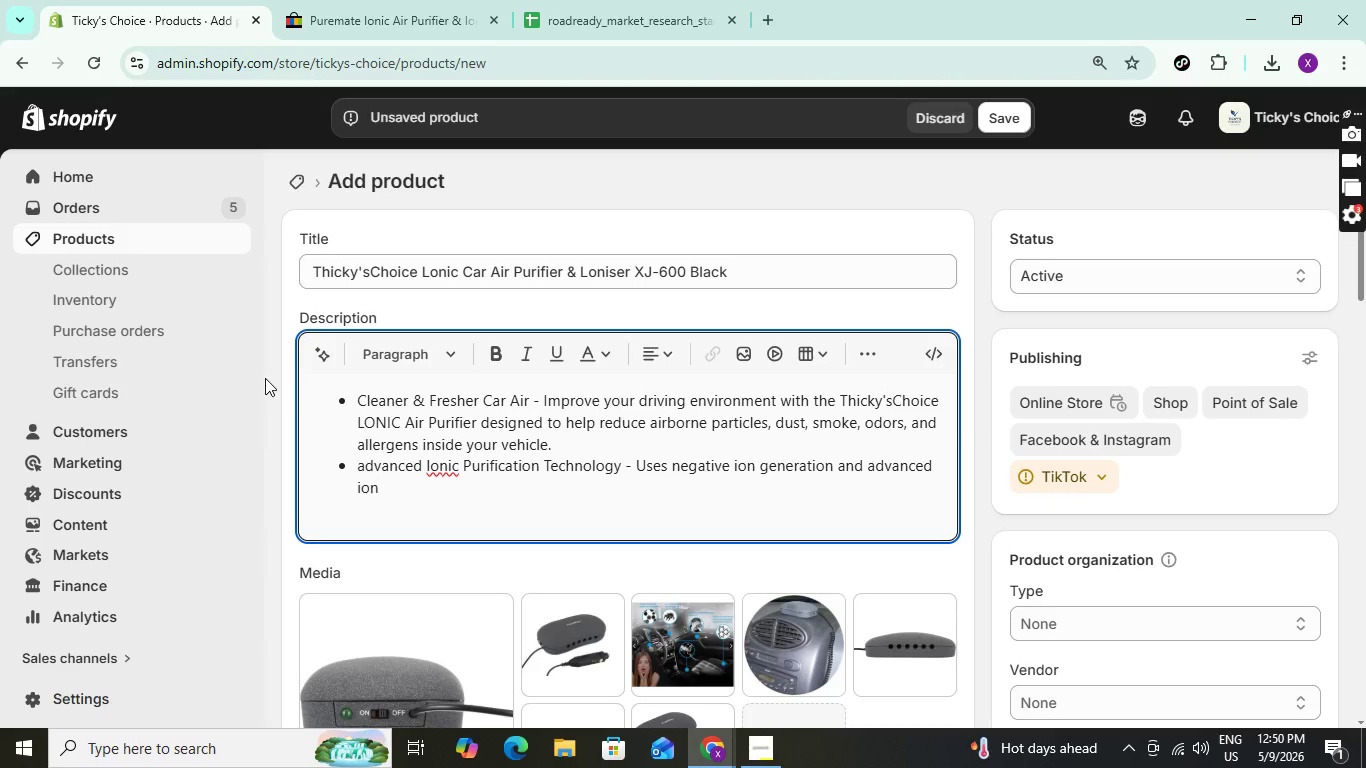 
type(ic air)
 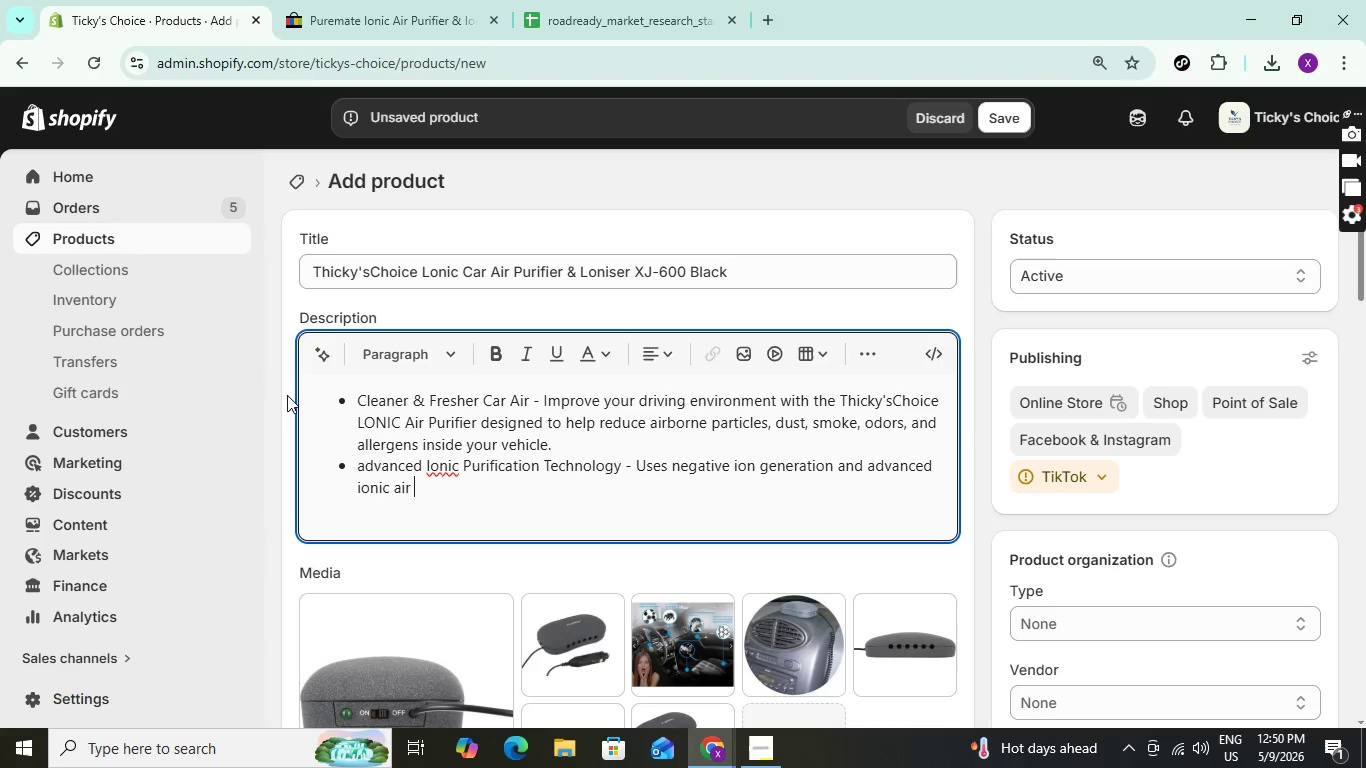 
key(Space)
 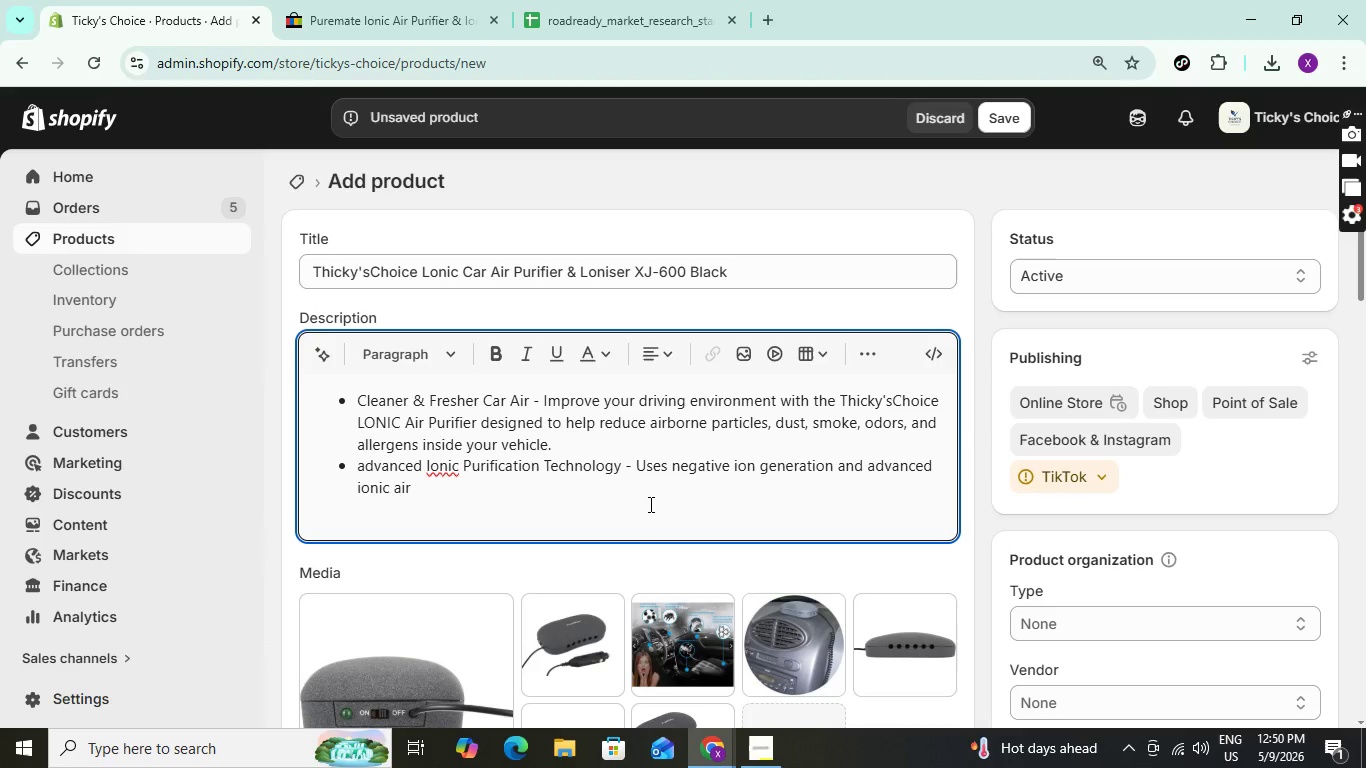 
wait(8.64)
 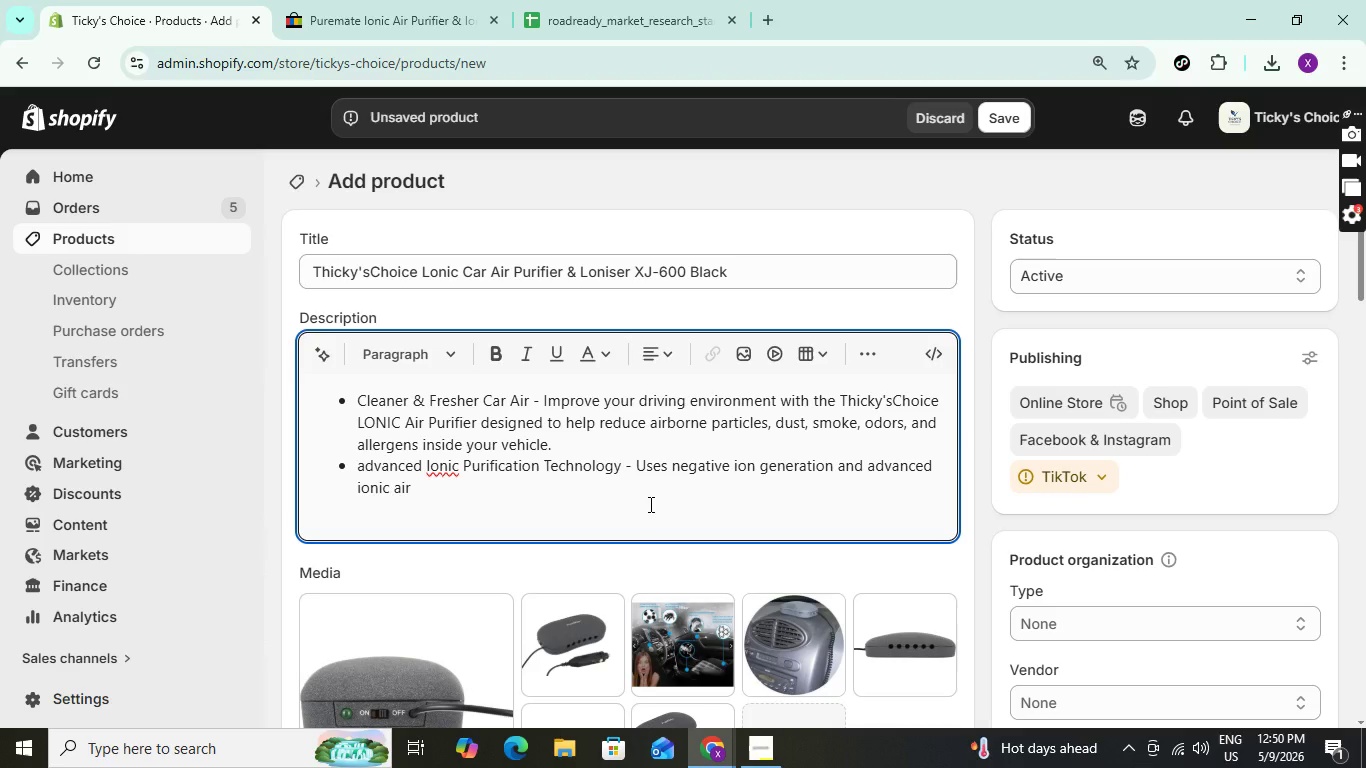 
type(movem)
 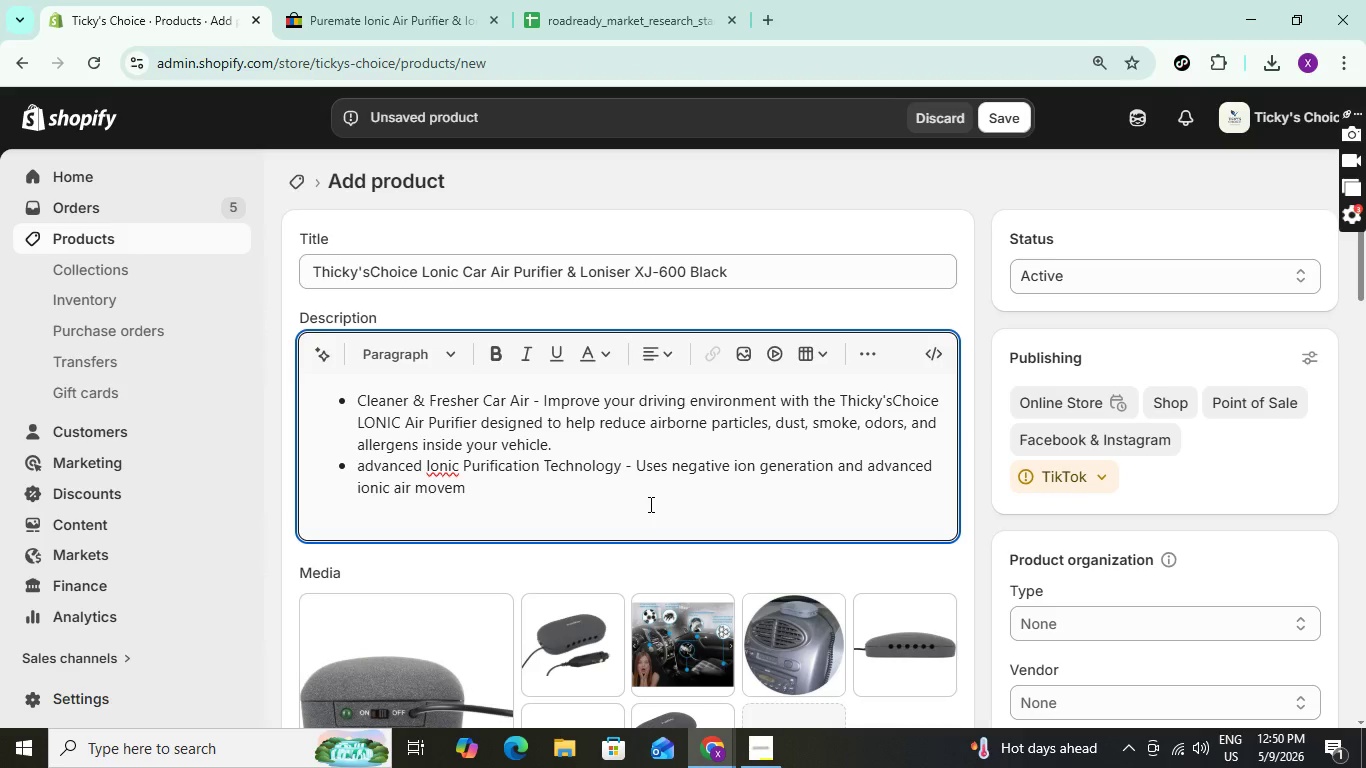 
wait(8.62)
 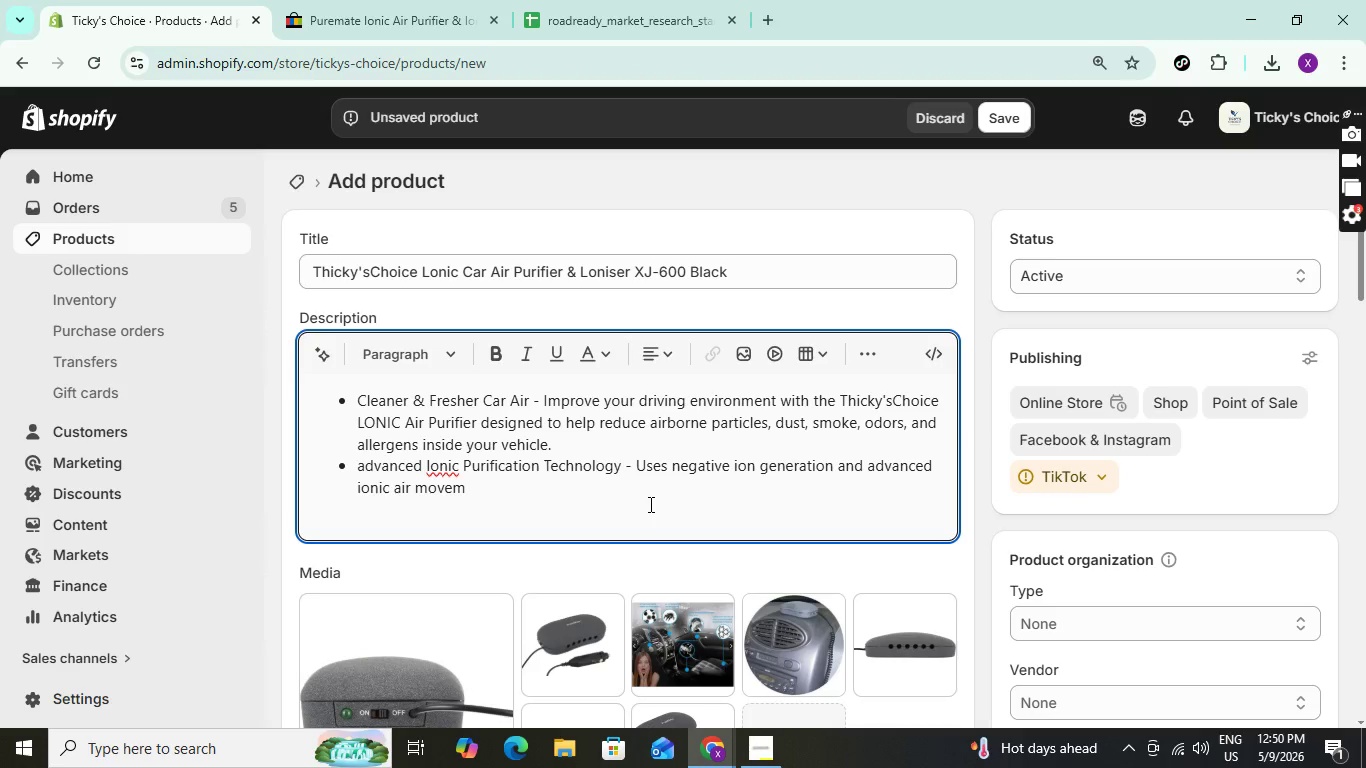 
type(ent )
 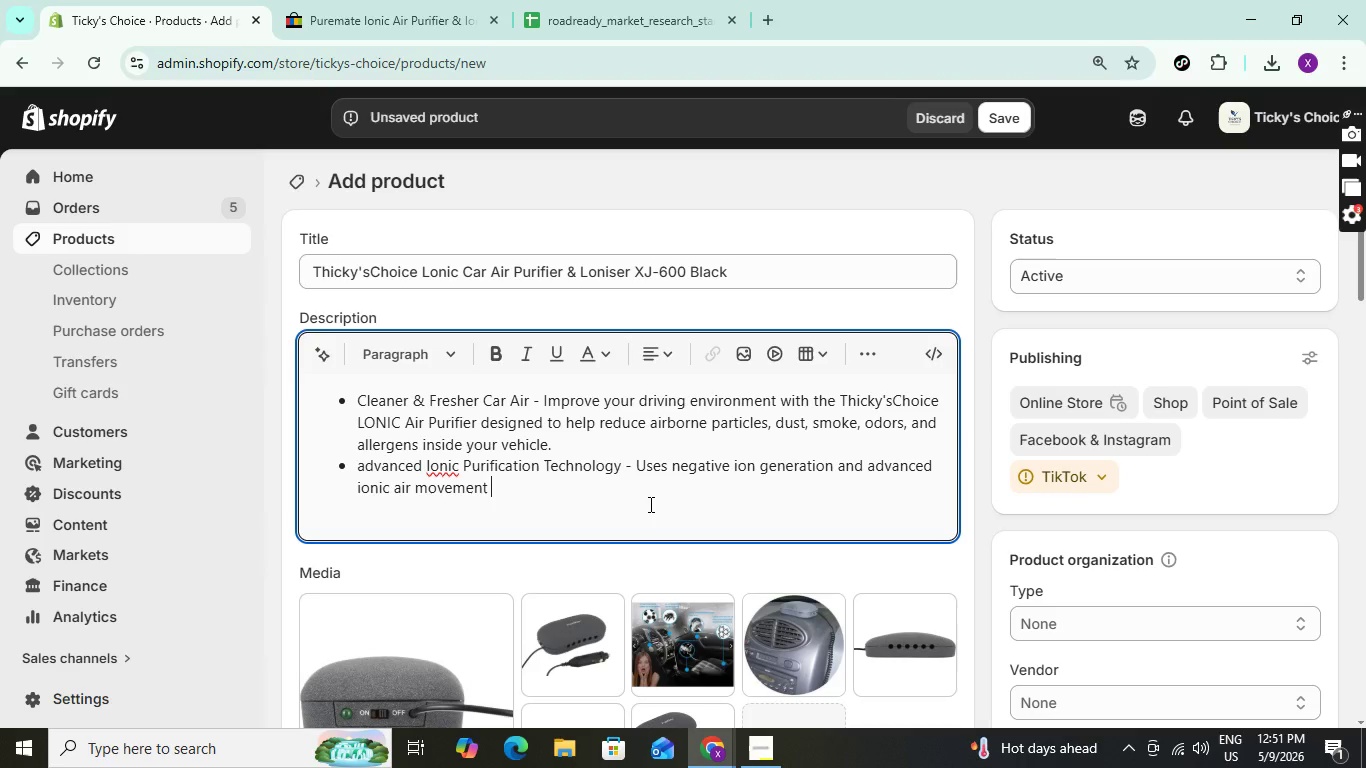 
type(tec)
 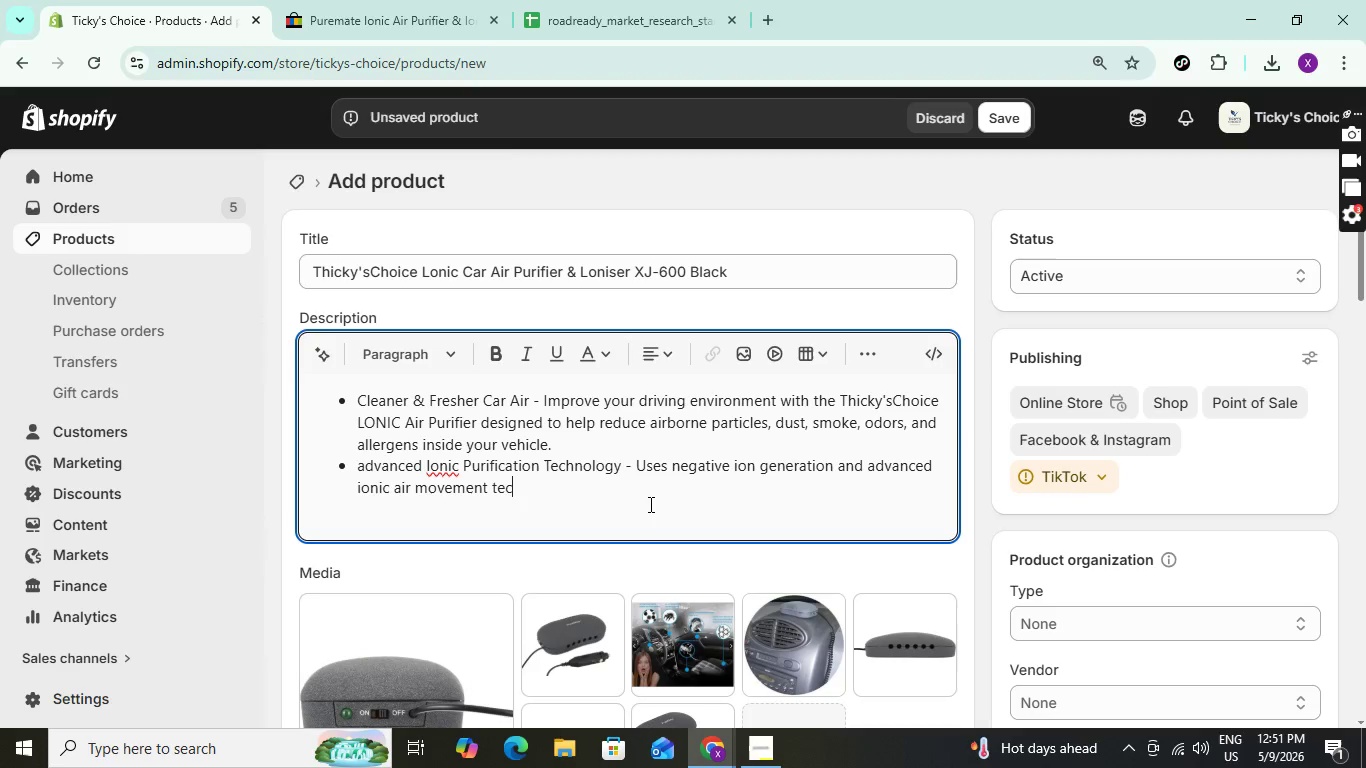 
type(hnology to help refesh )
 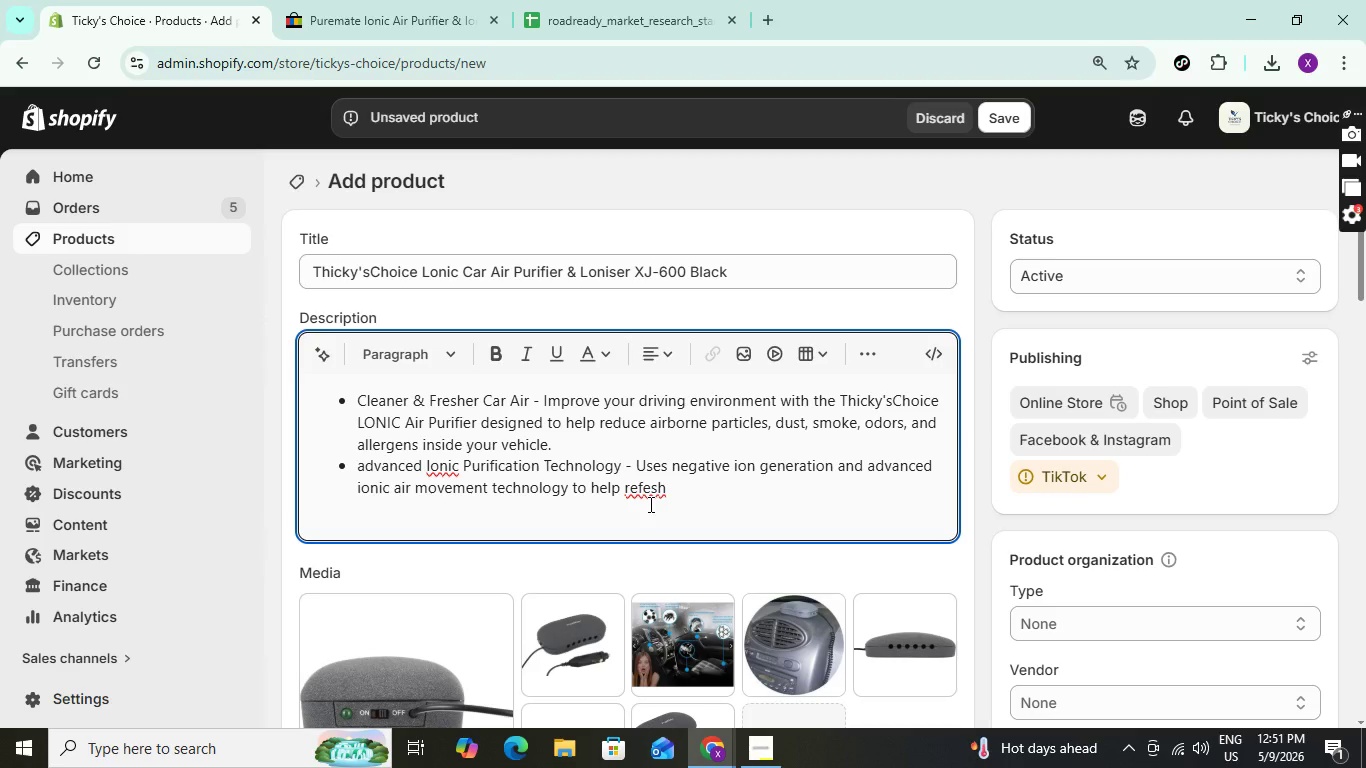 
wait(6.44)
 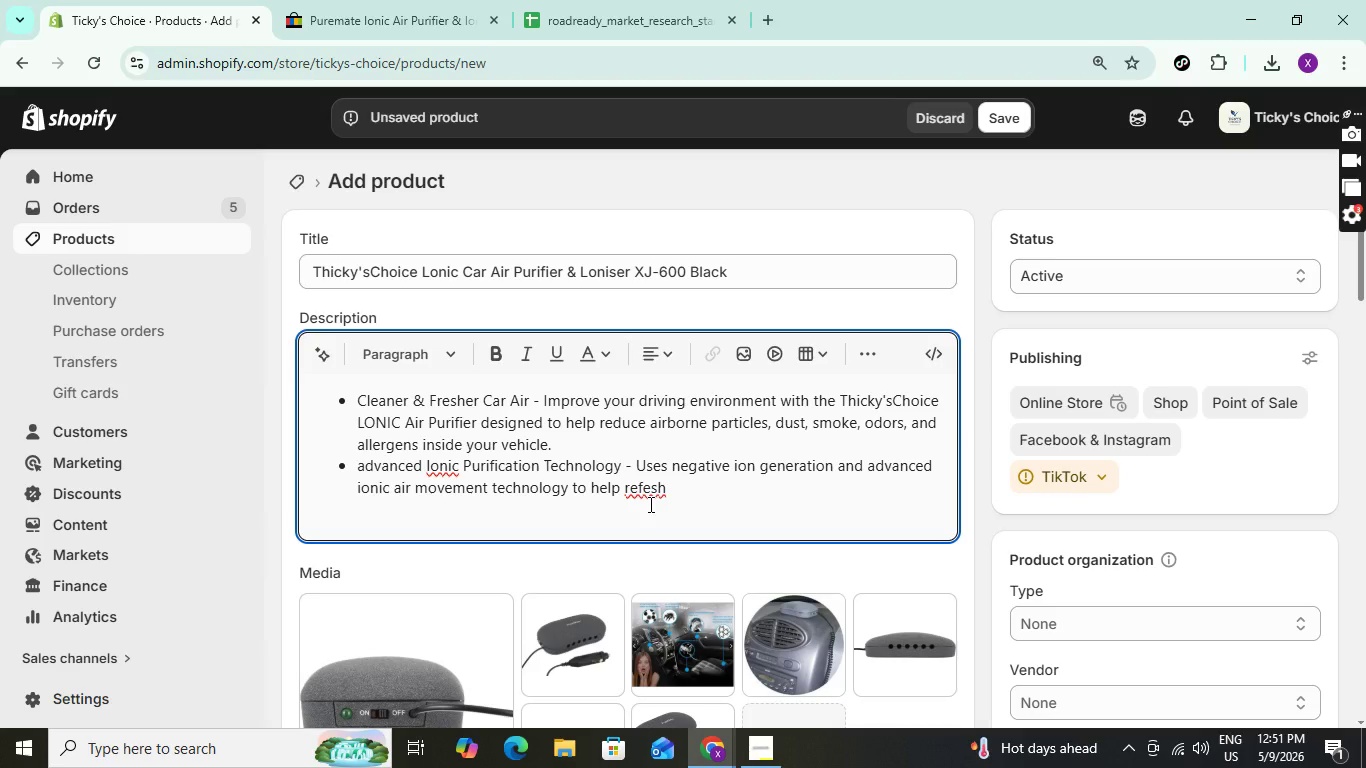 
key(ArrowLeft)
 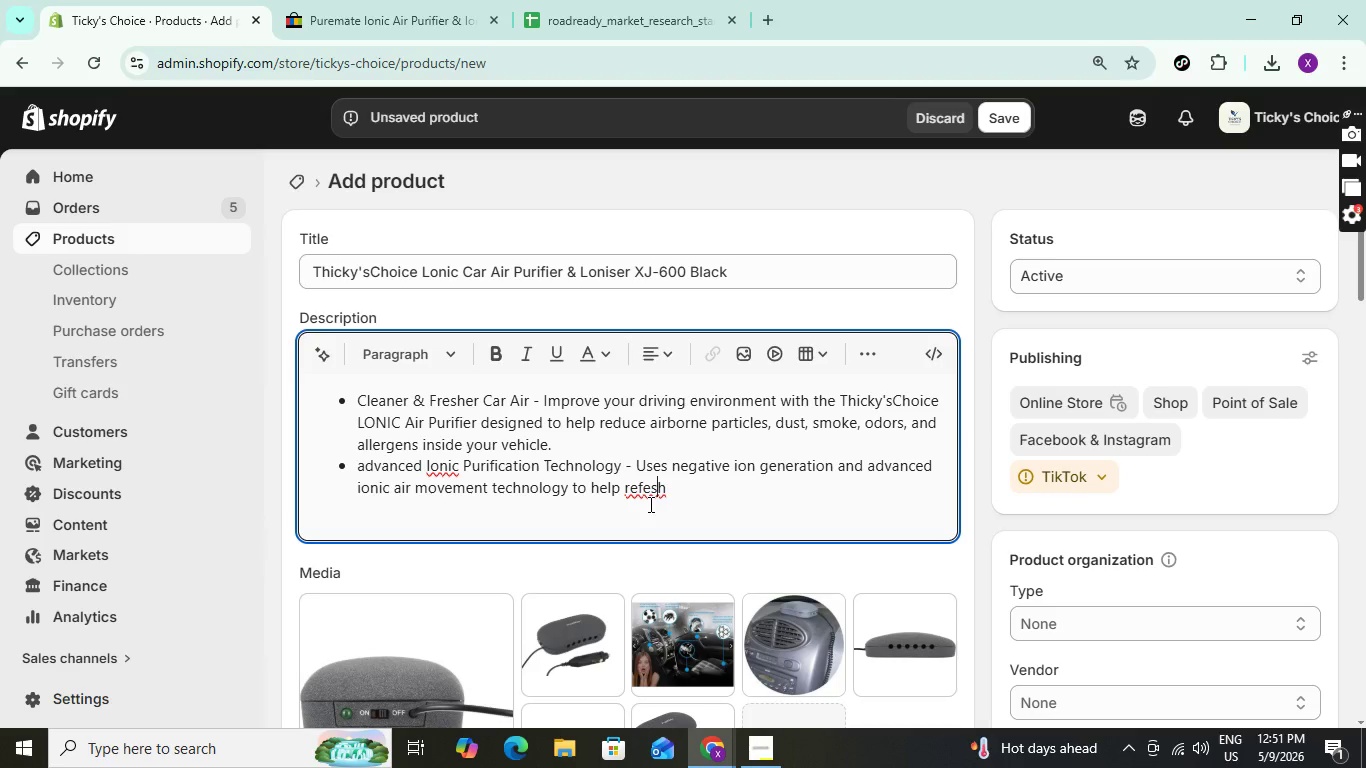 
key(ArrowLeft)
 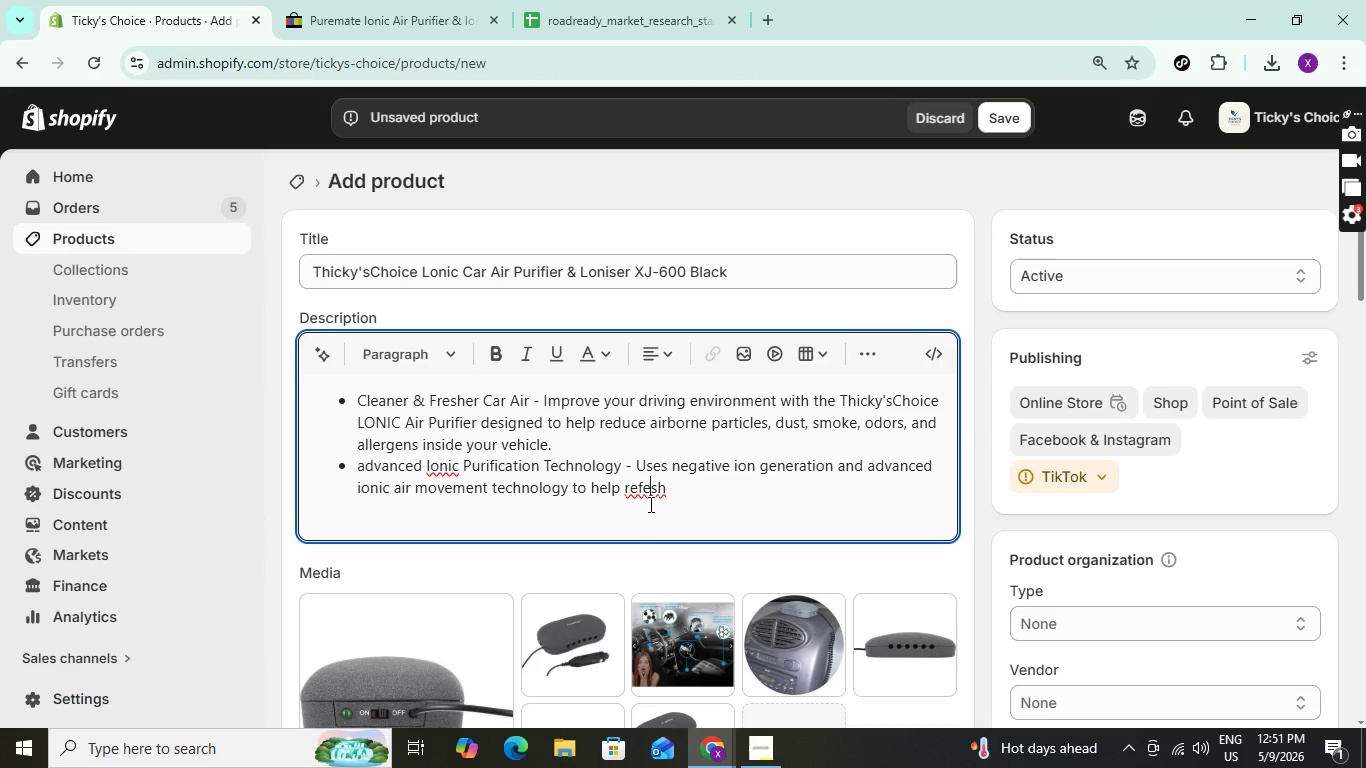 
key(ArrowLeft)
 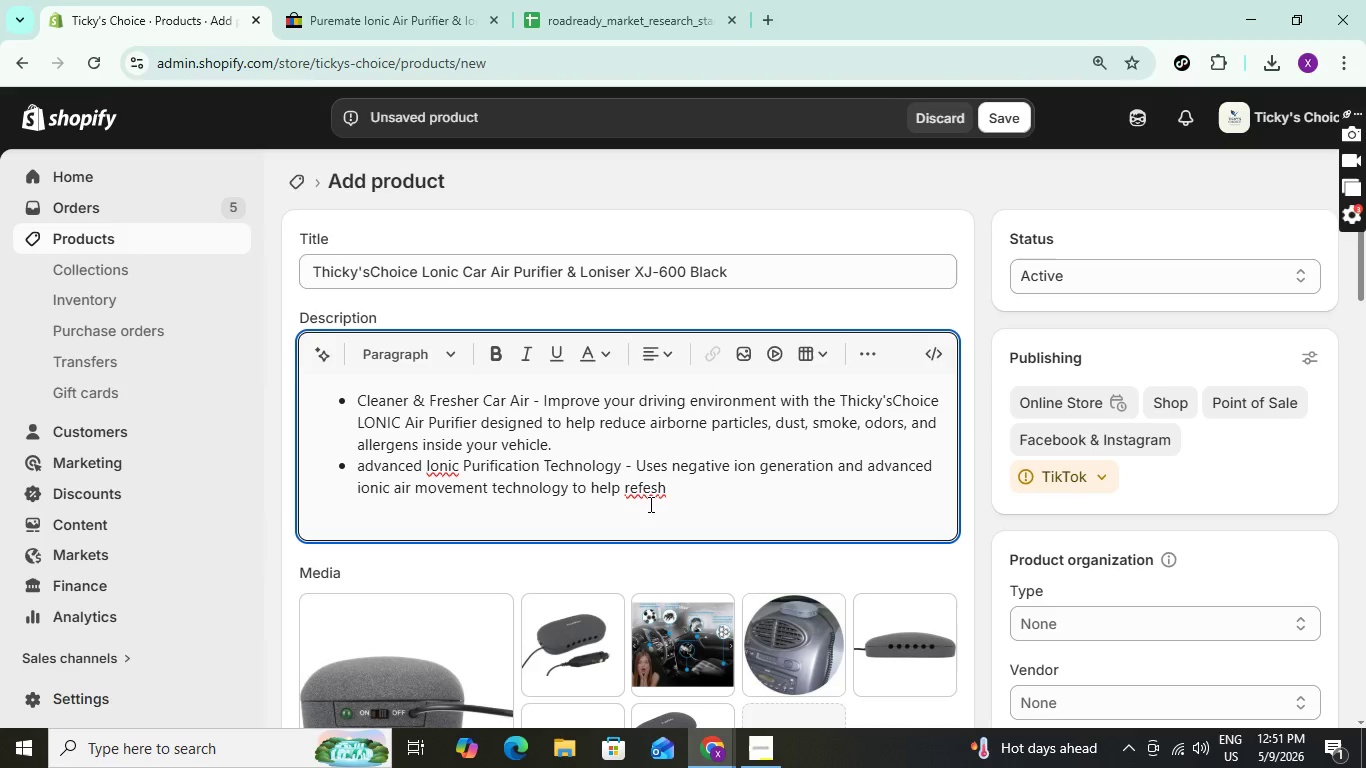 
wait(5.25)
 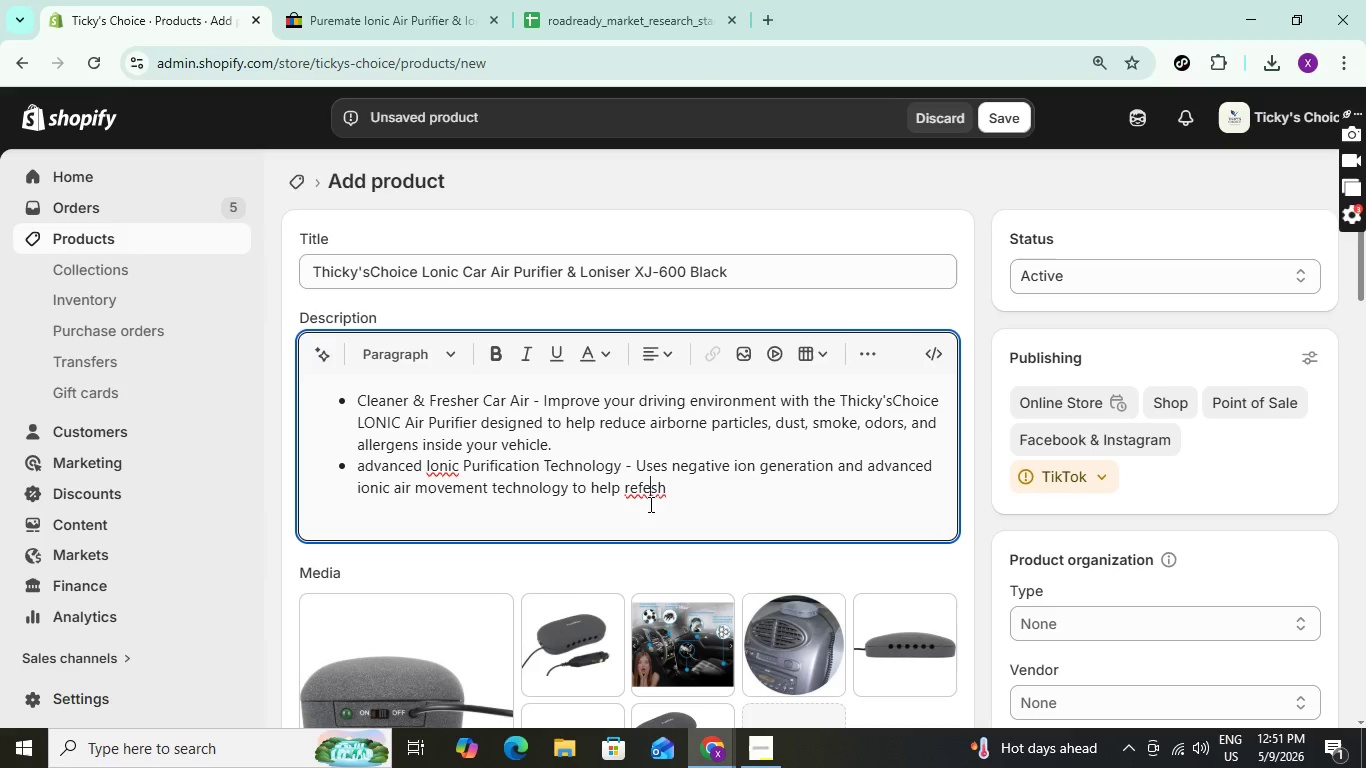 
key(ArrowLeft)
 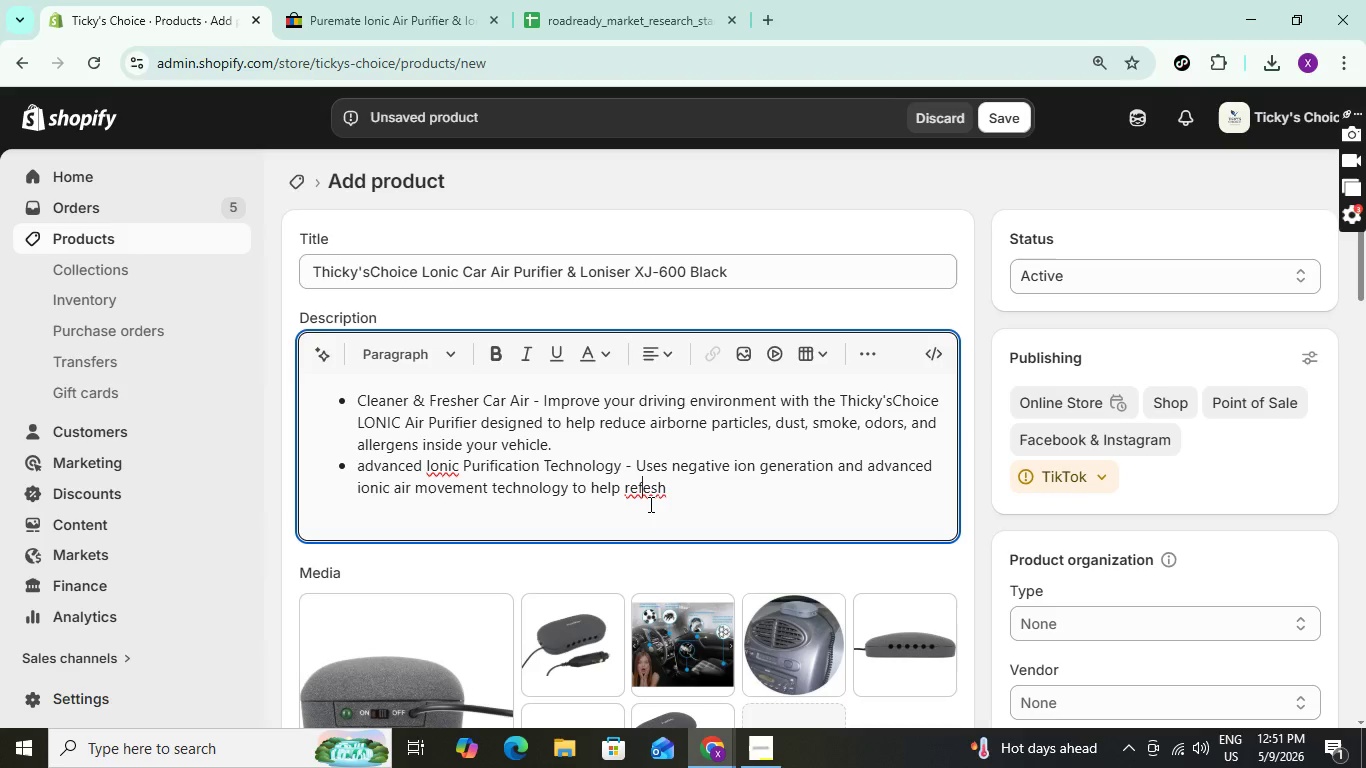 
key(R)
 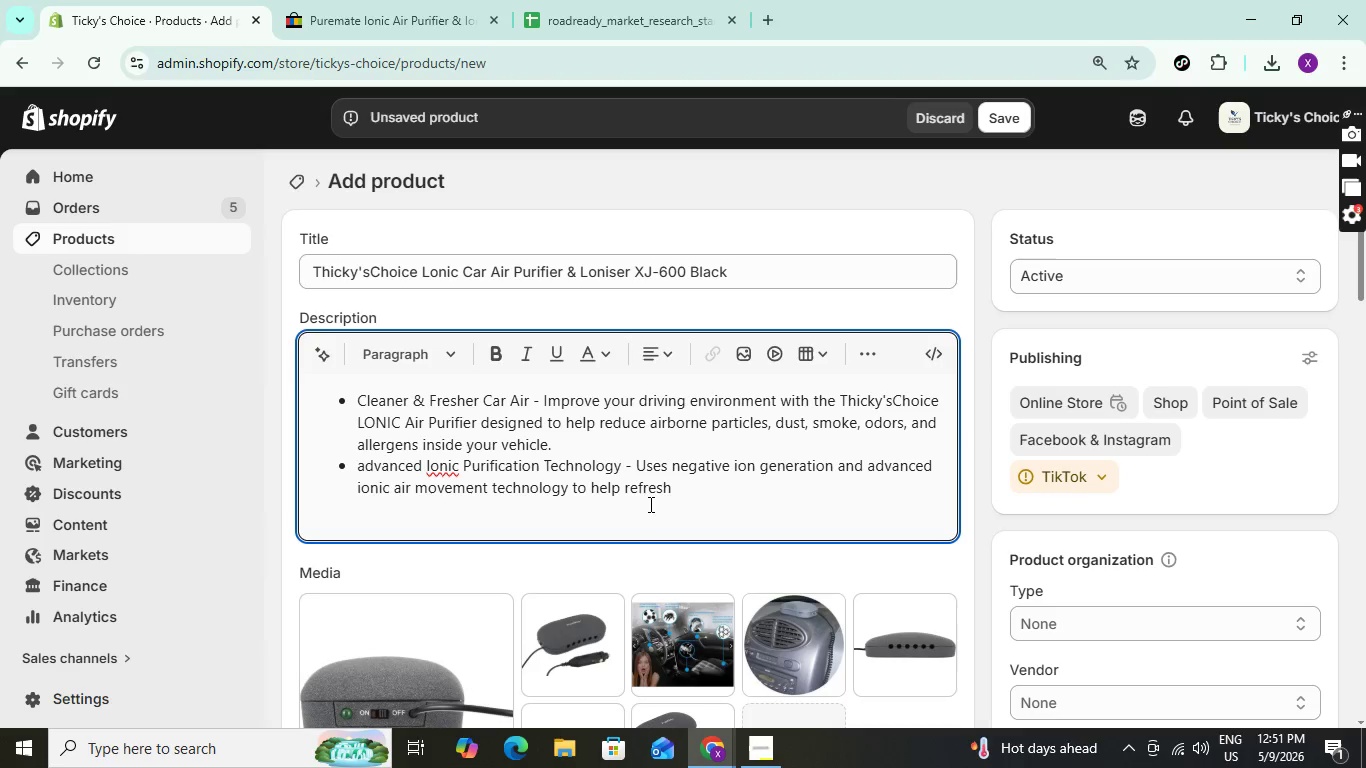 
key(ArrowRight)
 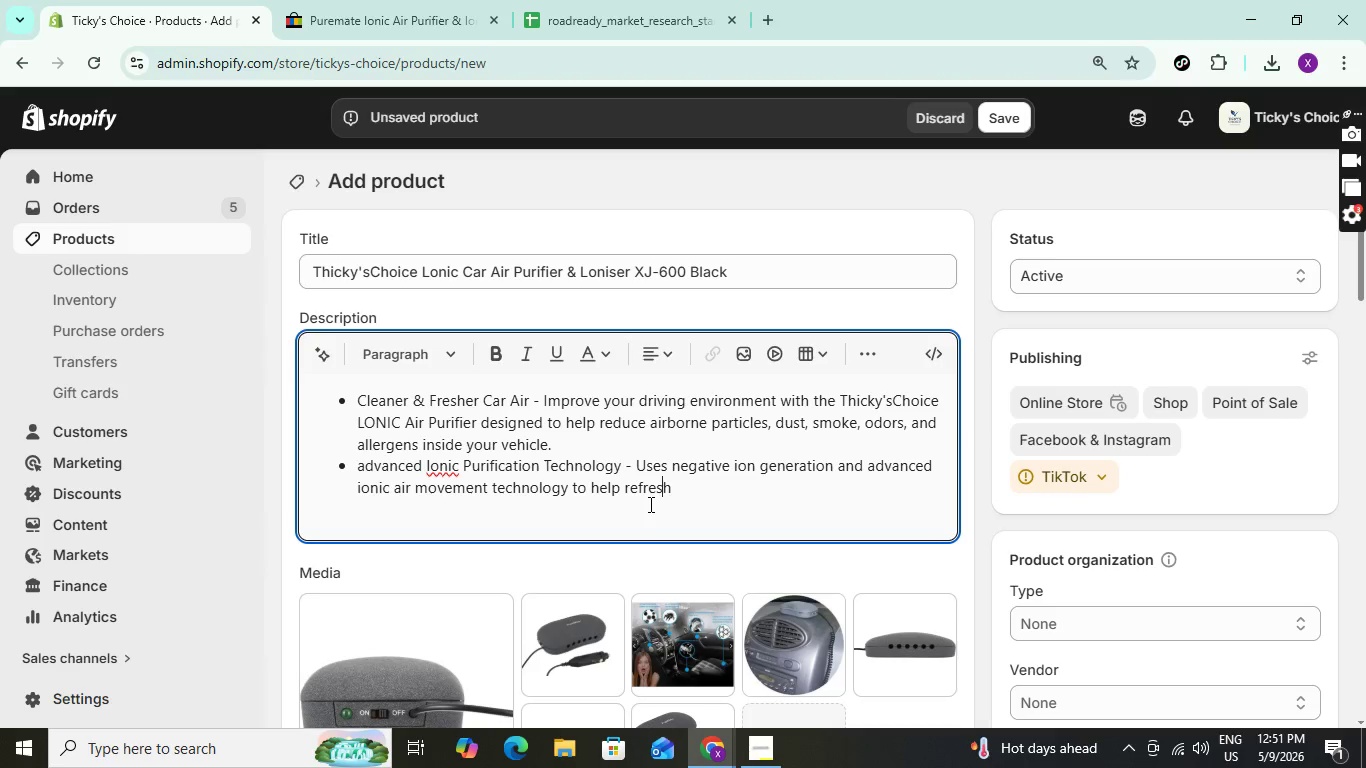 
key(ArrowRight)
 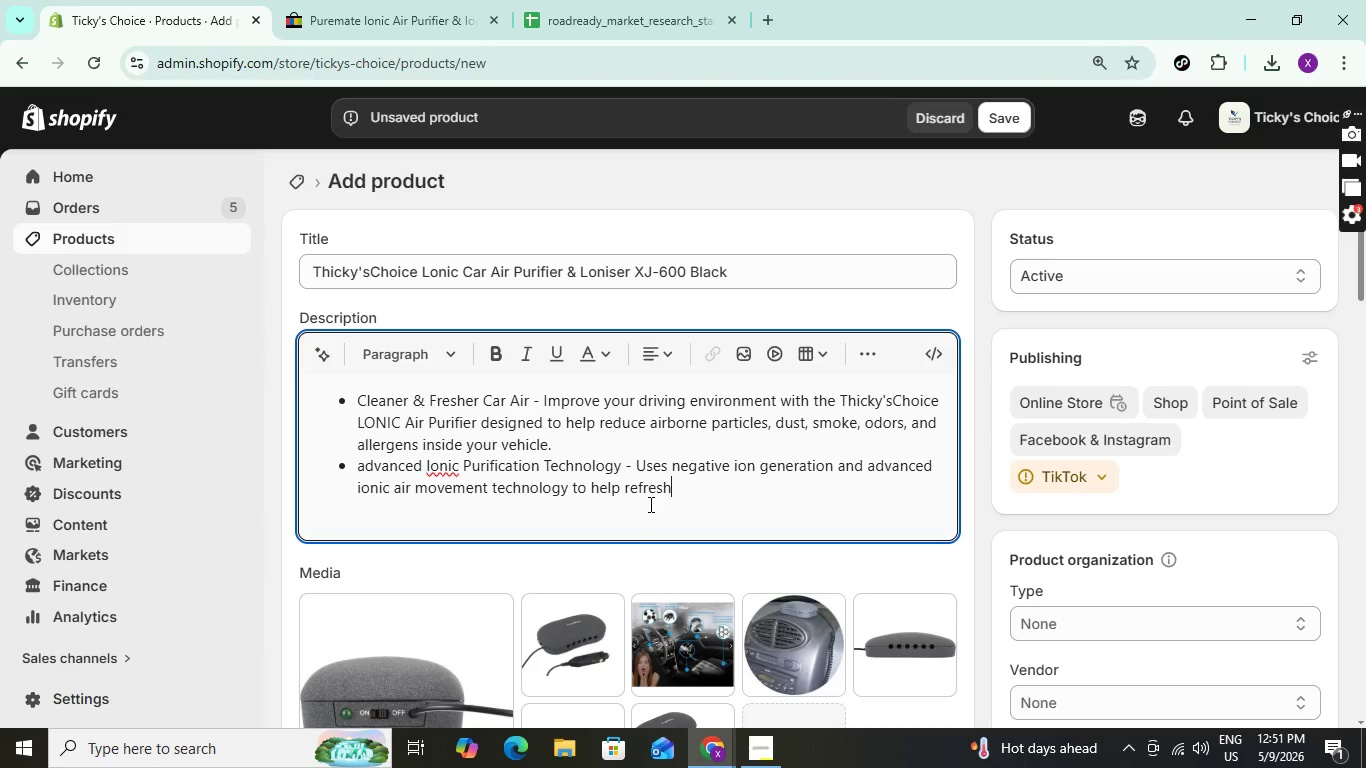 
key(ArrowRight)
 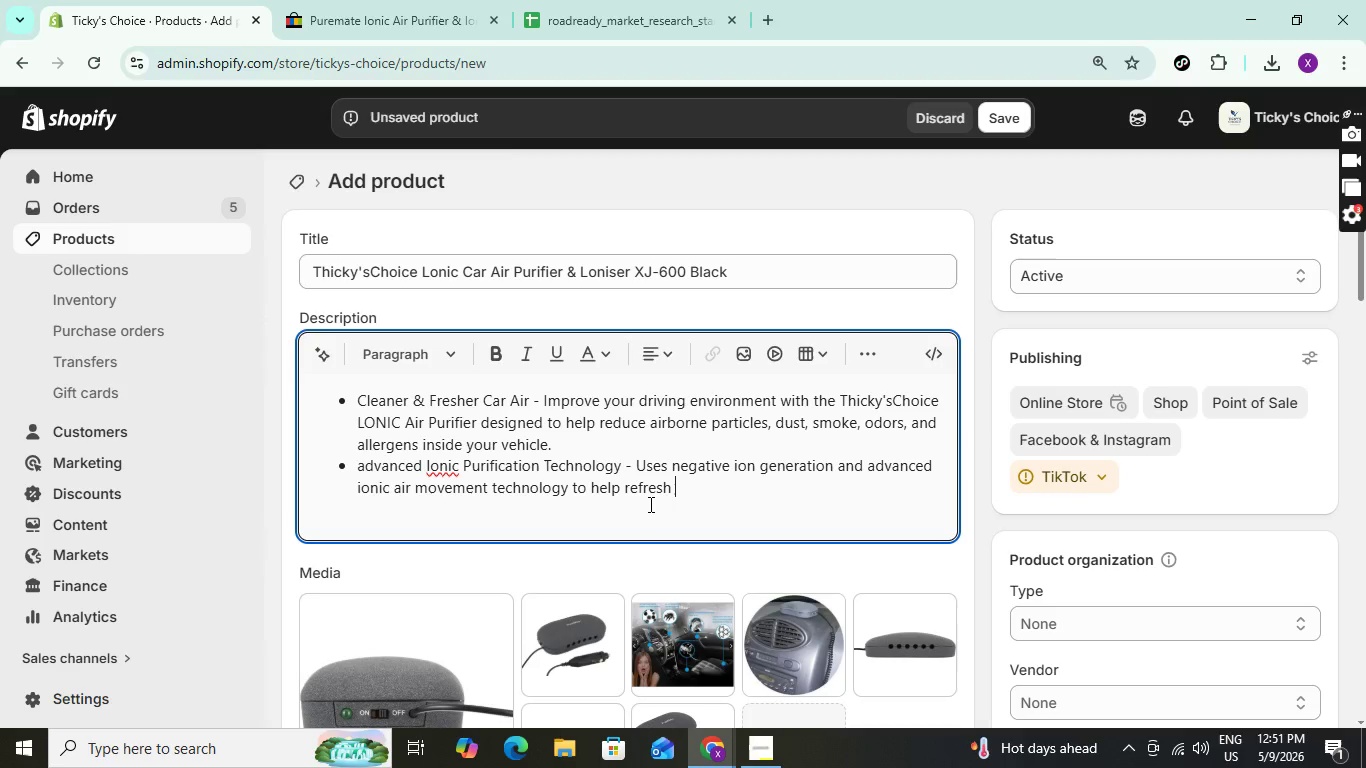 
key(ArrowRight)
 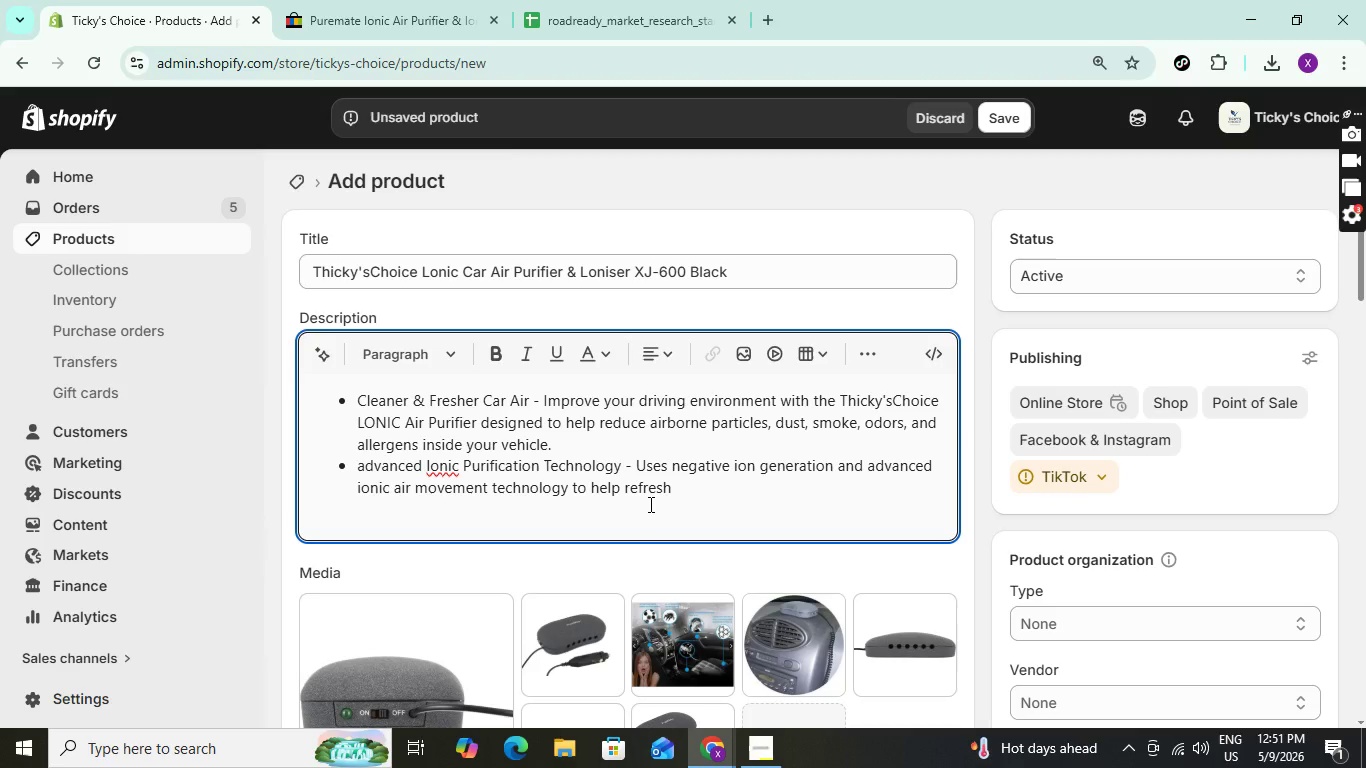 
type(ang )
key(Backspace)
key(Backspace)
type(d circulate cleaner air throughout yp)
key(Backspace)
type(our car intrrt)
key(Backspace)
key(Backspace)
key(Backspace)
type(r)
key(Backspace)
type(erio)
 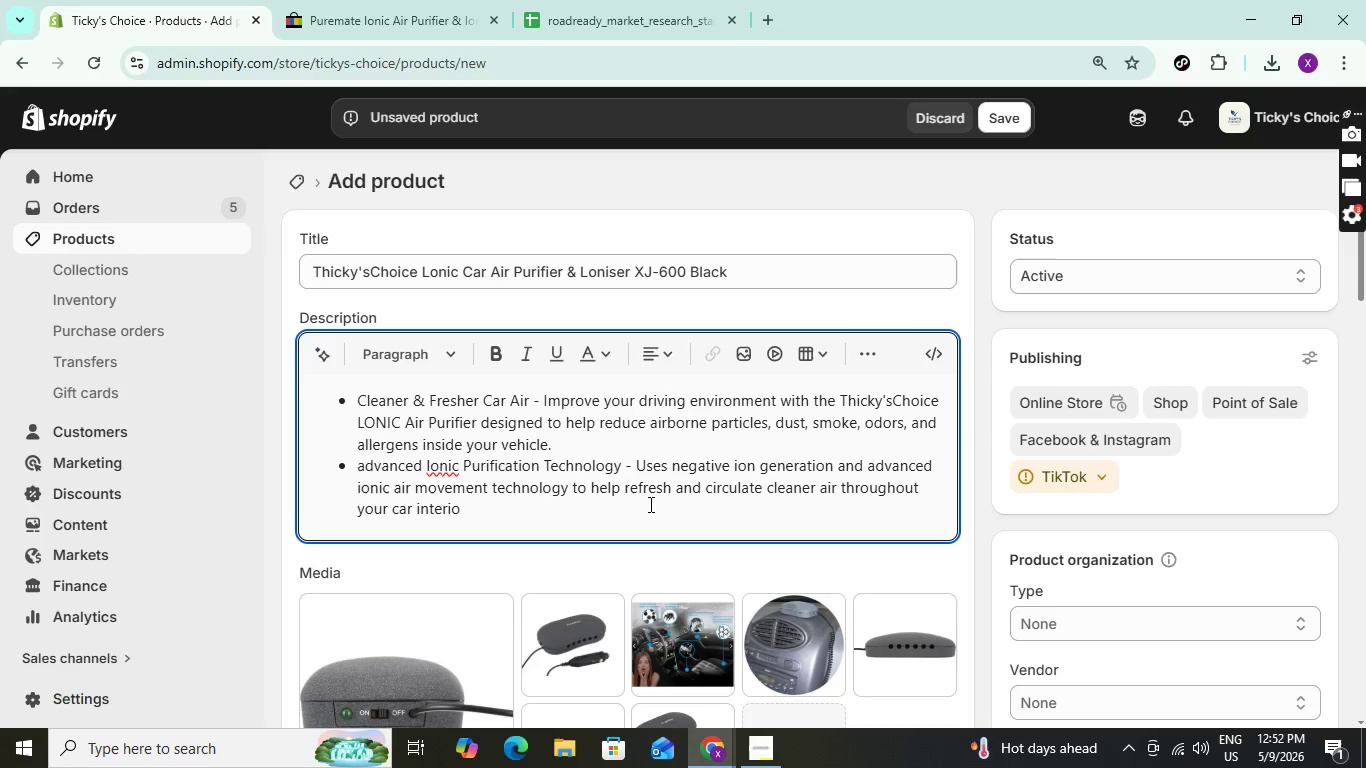 
wait(6.09)
 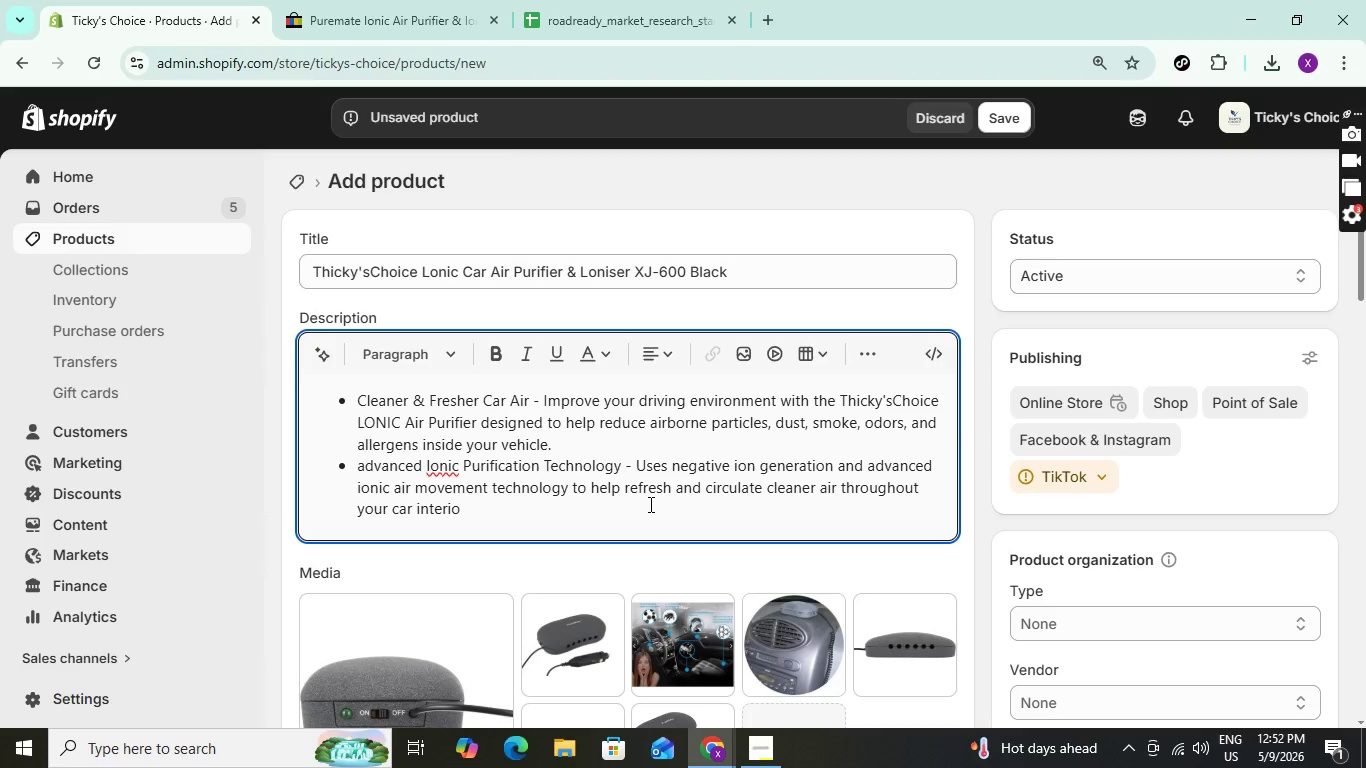 
key(T)
 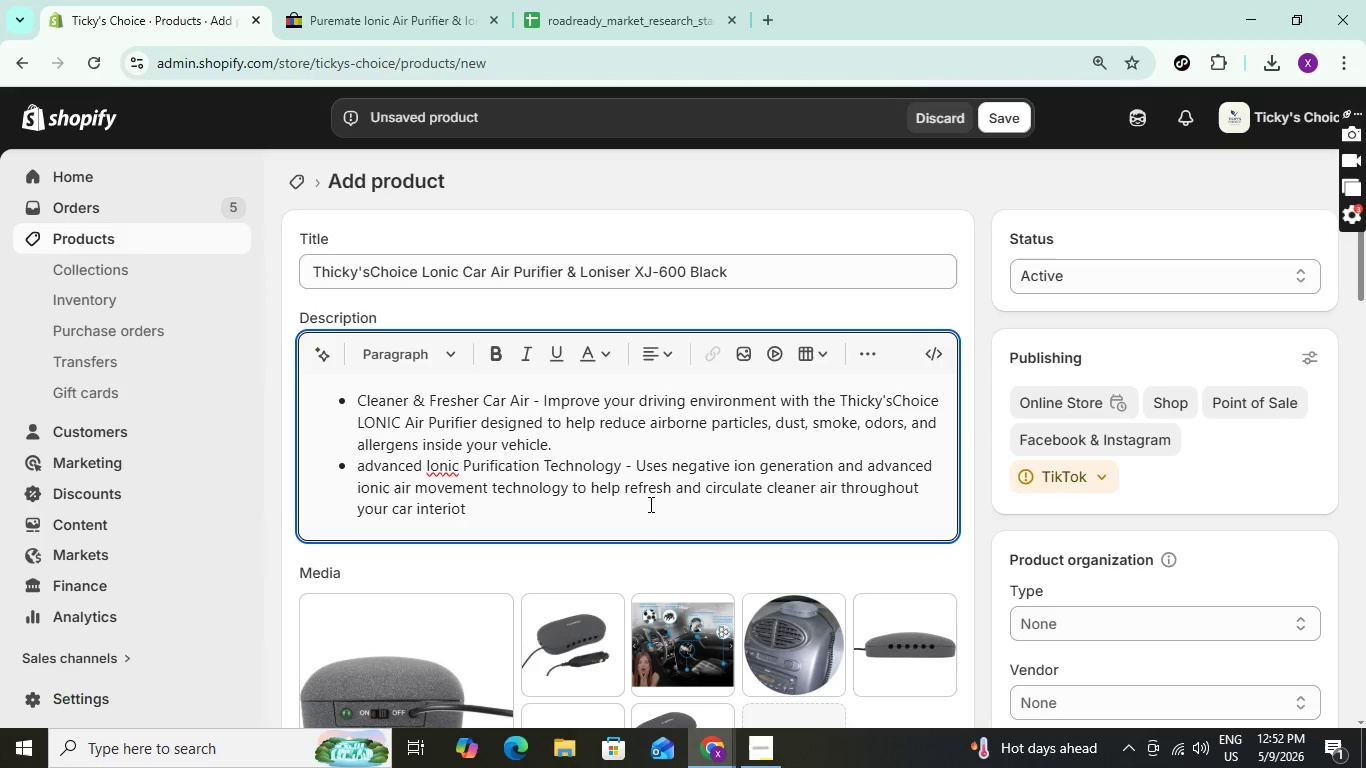 
key(Backspace)
 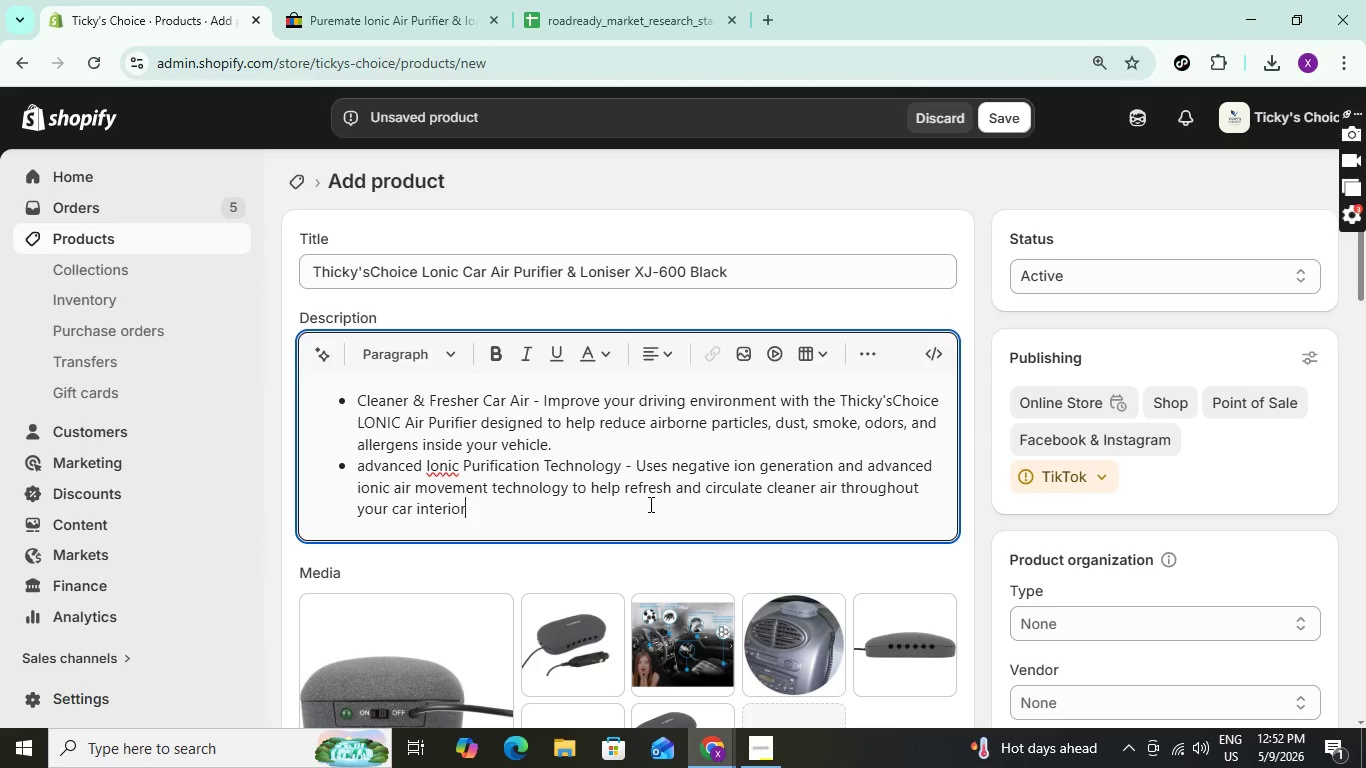 
key(R)
 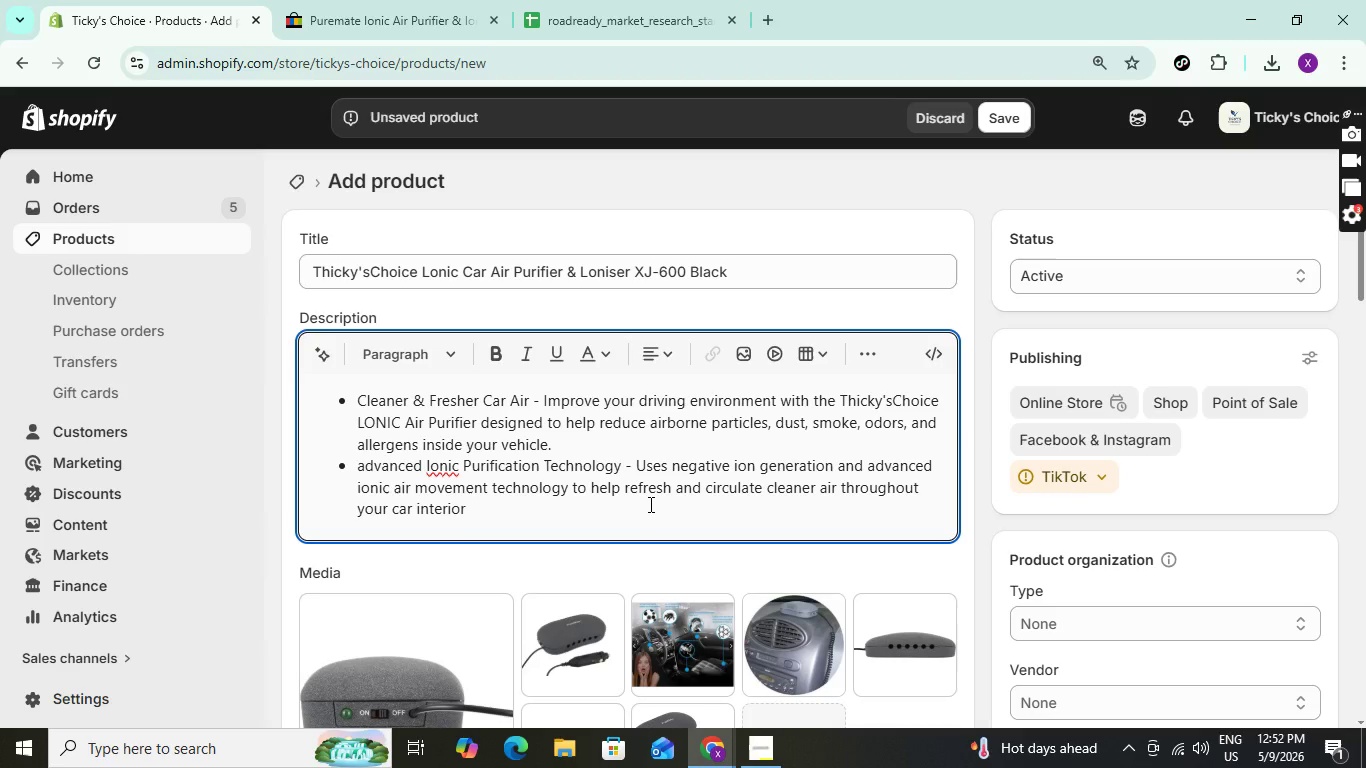 
key(Enter)
 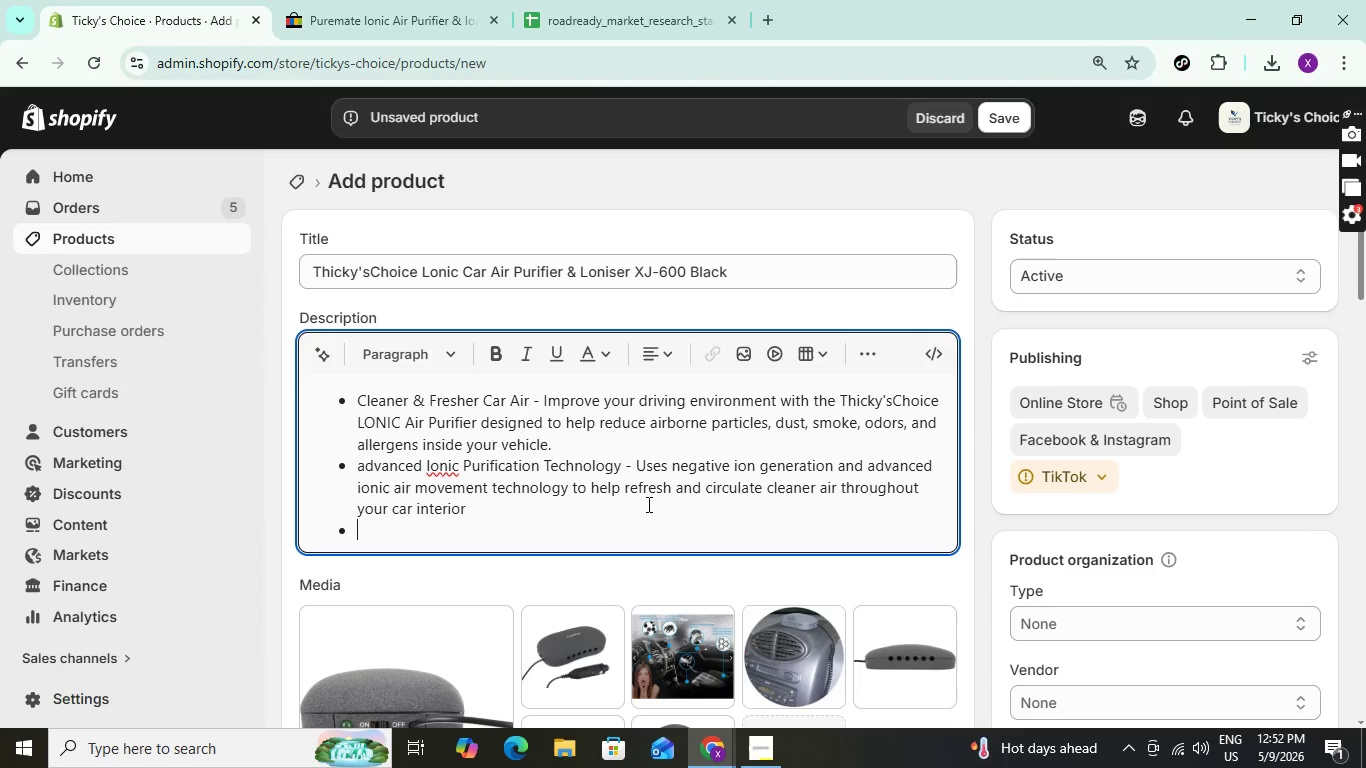 
scroll: coordinate [647, 505], scroll_direction: down, amount: 1.0
 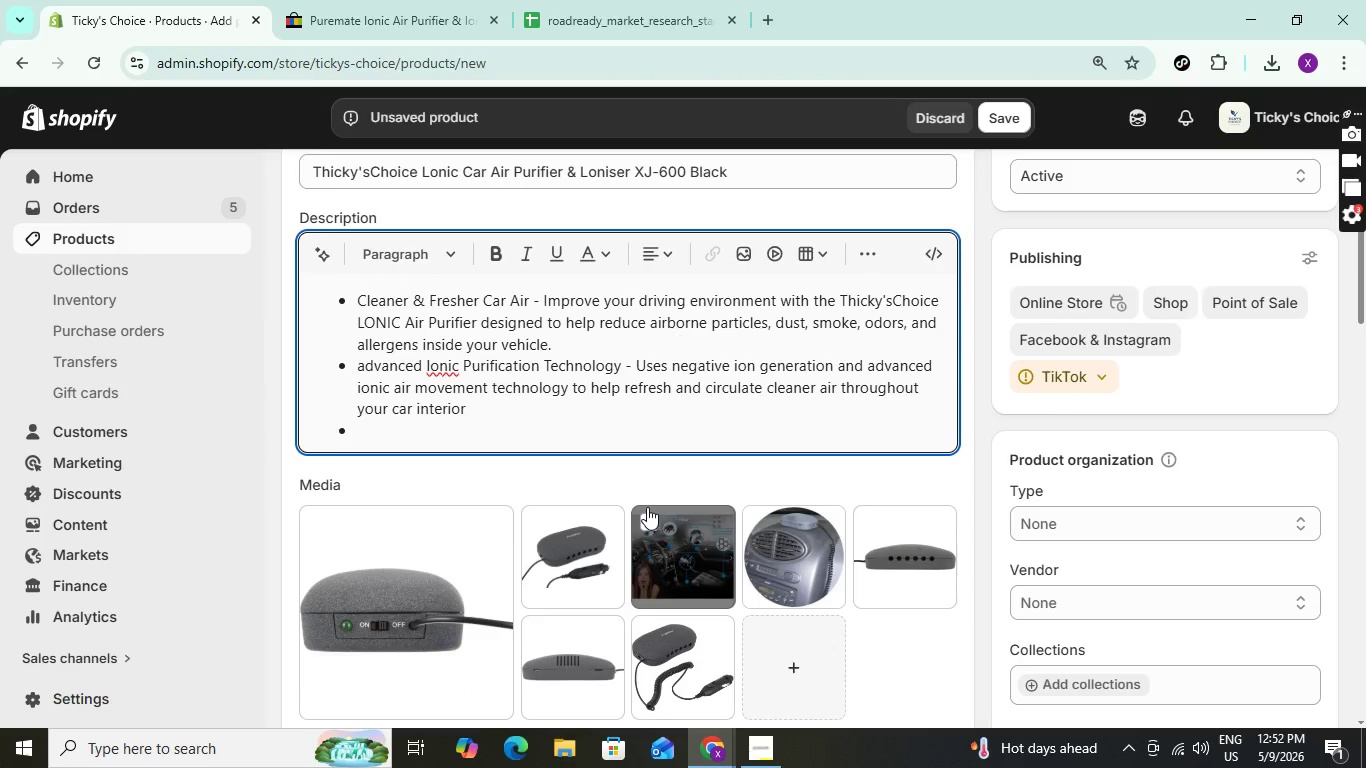 
scroll: coordinate [647, 507], scroll_direction: up, amount: 1.0
 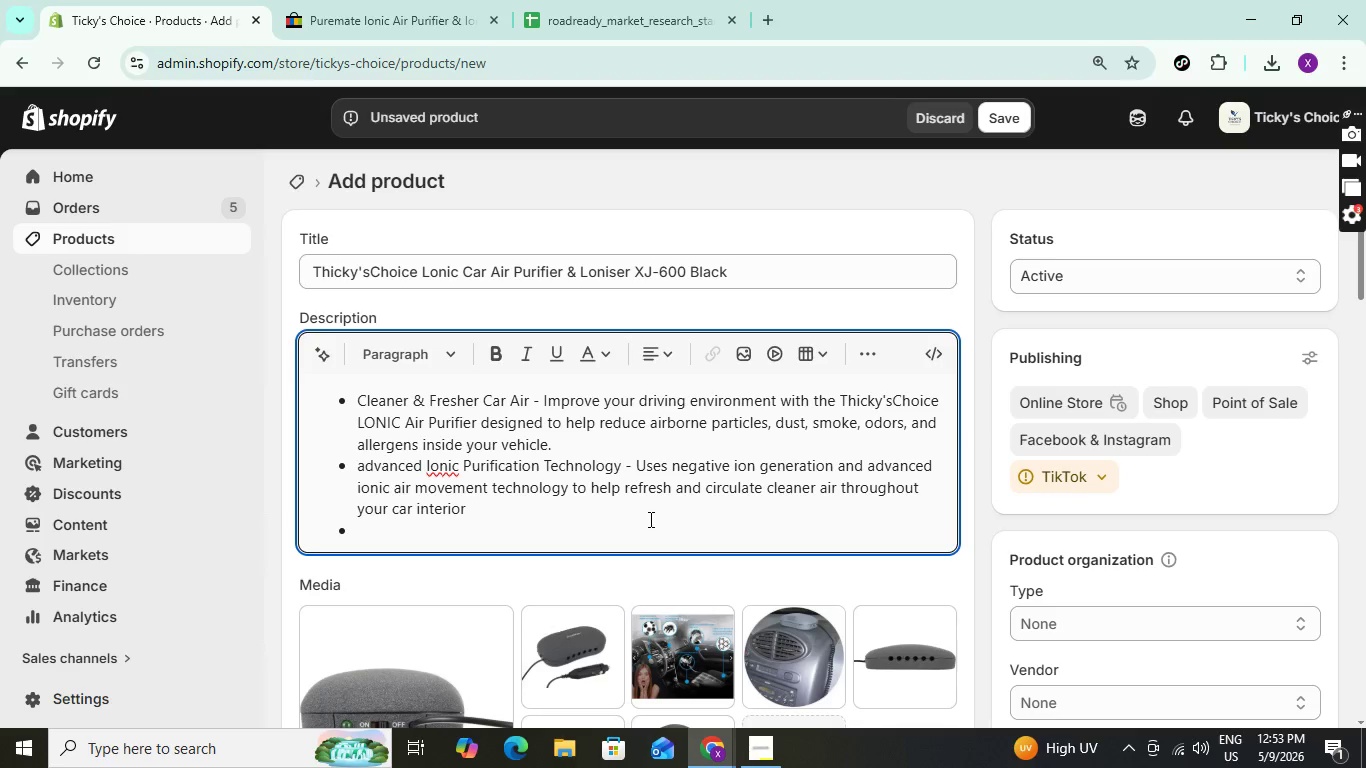 
wait(25.3)
 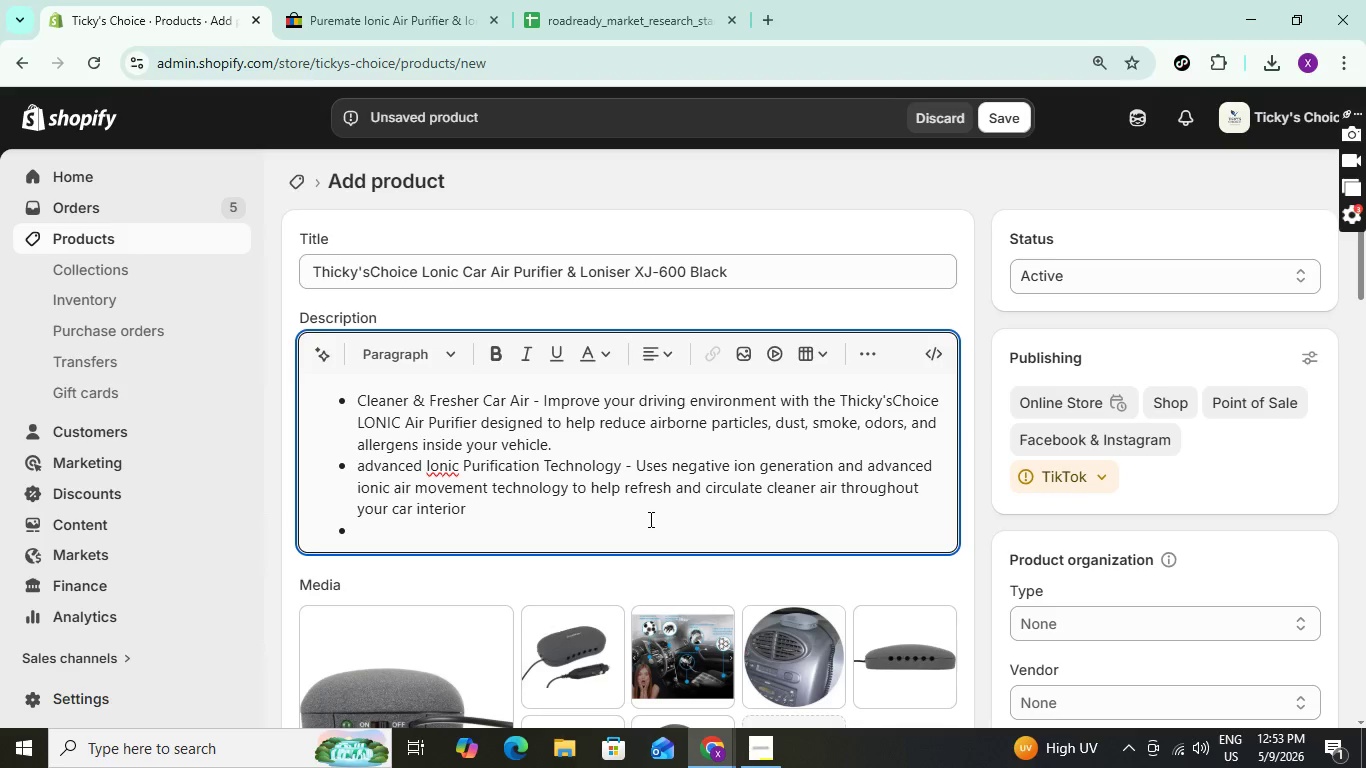 
type(Perfev)
key(Backspace)
type(ct )
 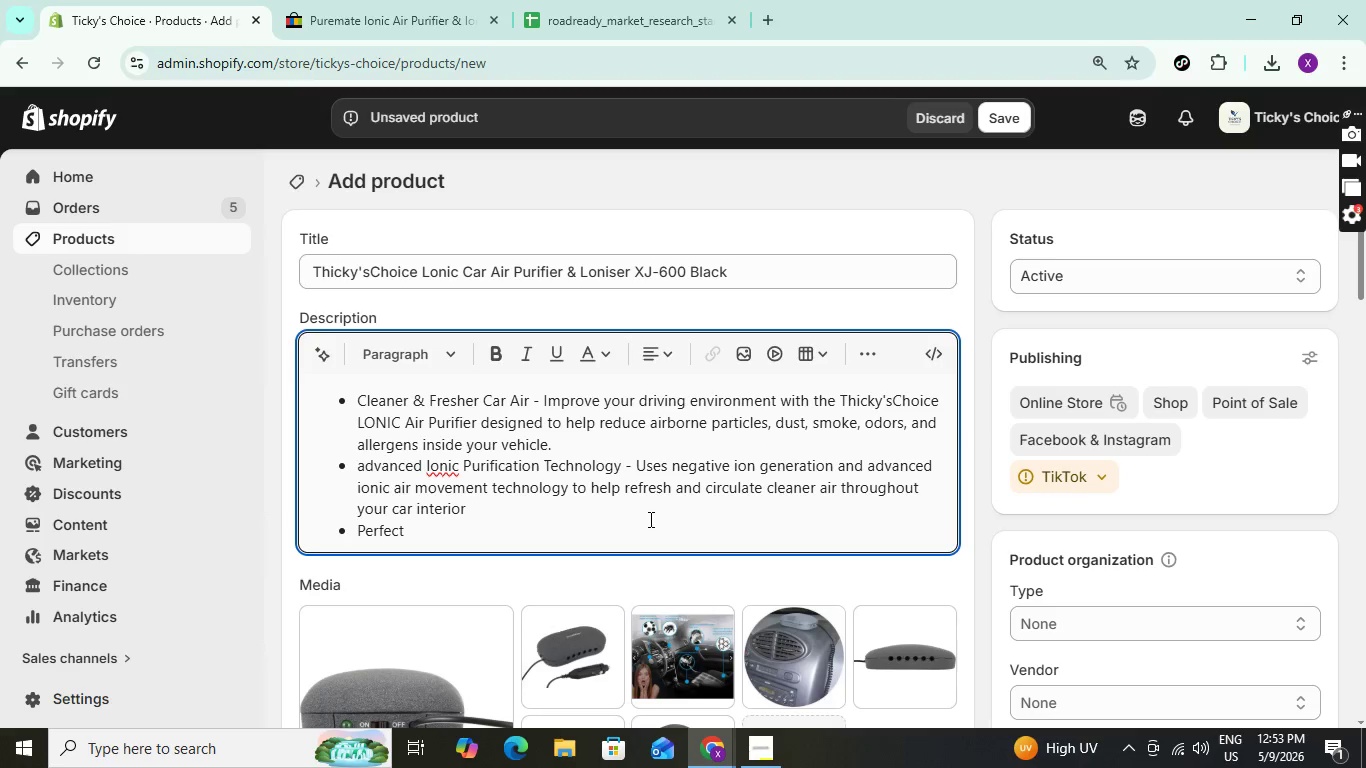 
type(for Cars & Small a)
key(Backspace)
type(s)
key(Backspace)
type(Spaces - )
 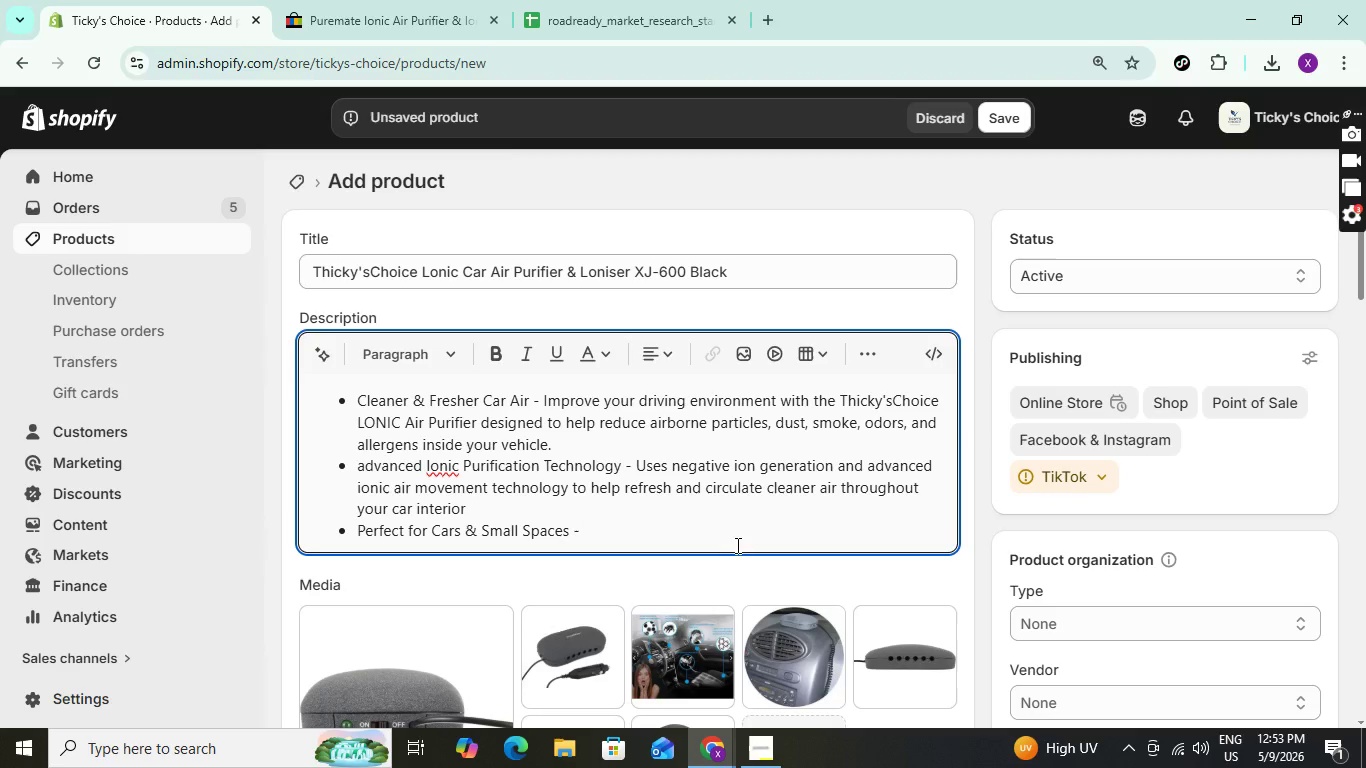 
wait(20.81)
 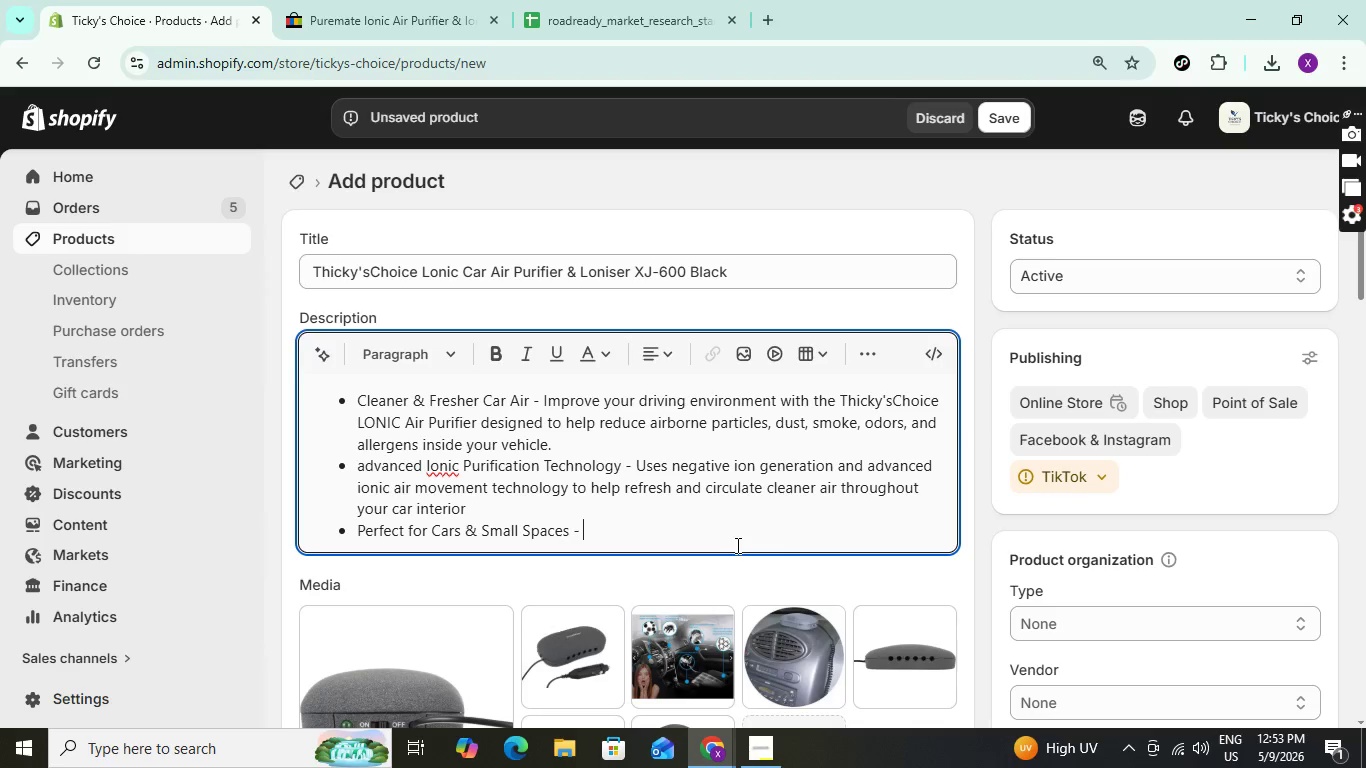 
type(Compact and )
 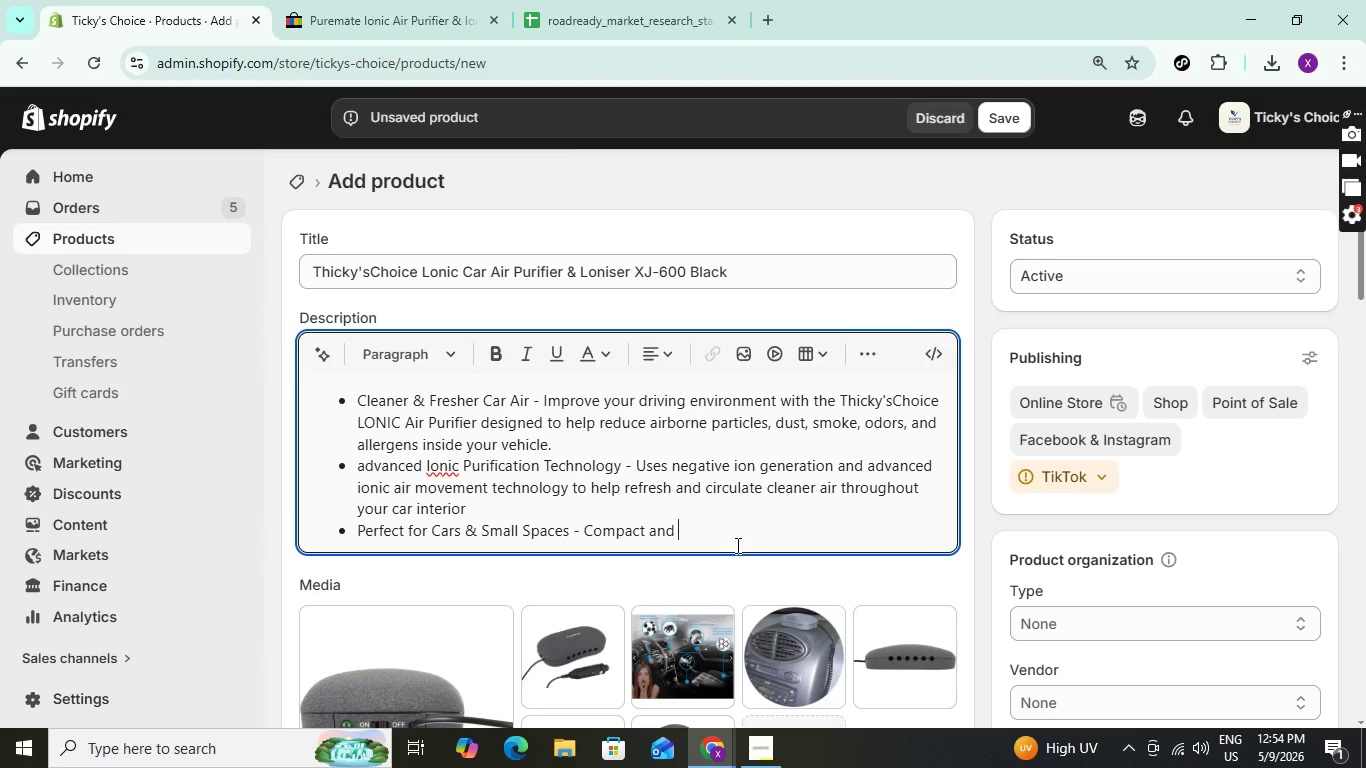 
type(lightweigh)
 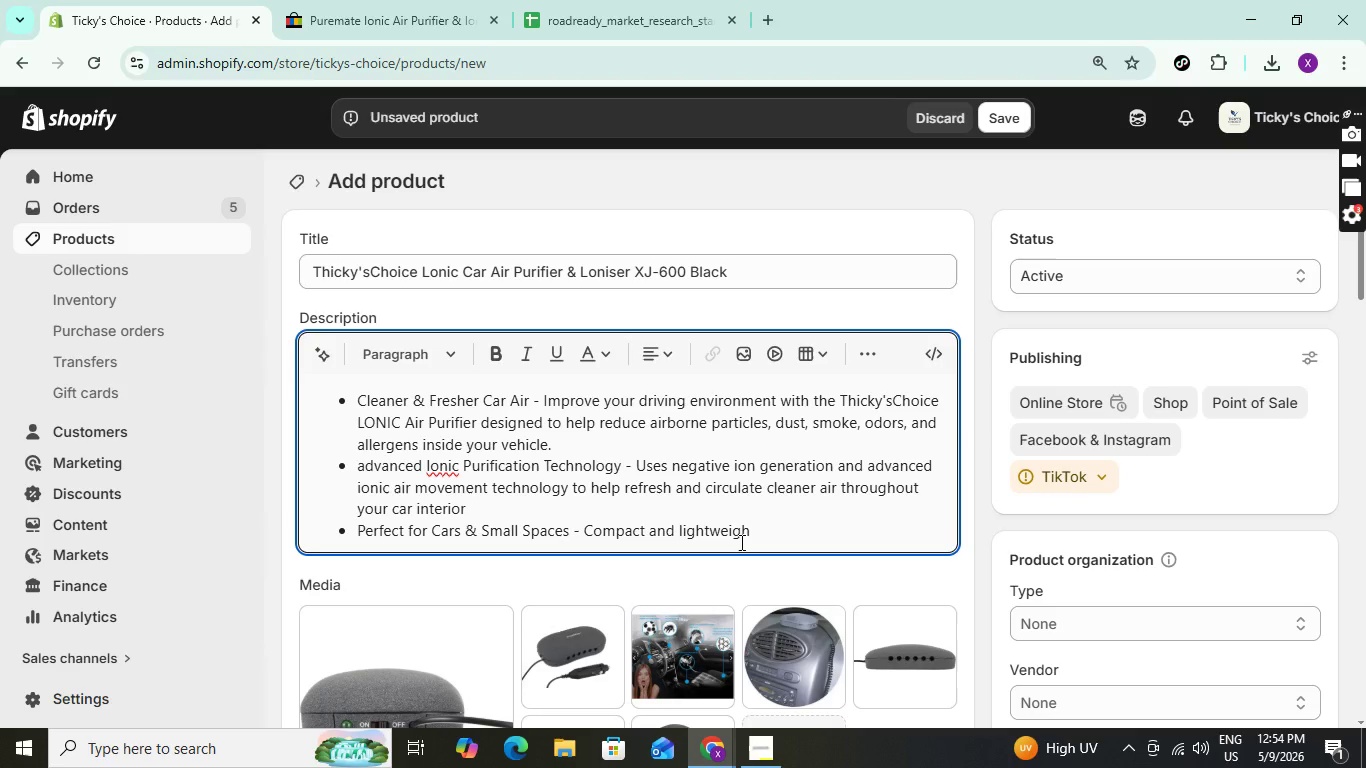 
key(T)
 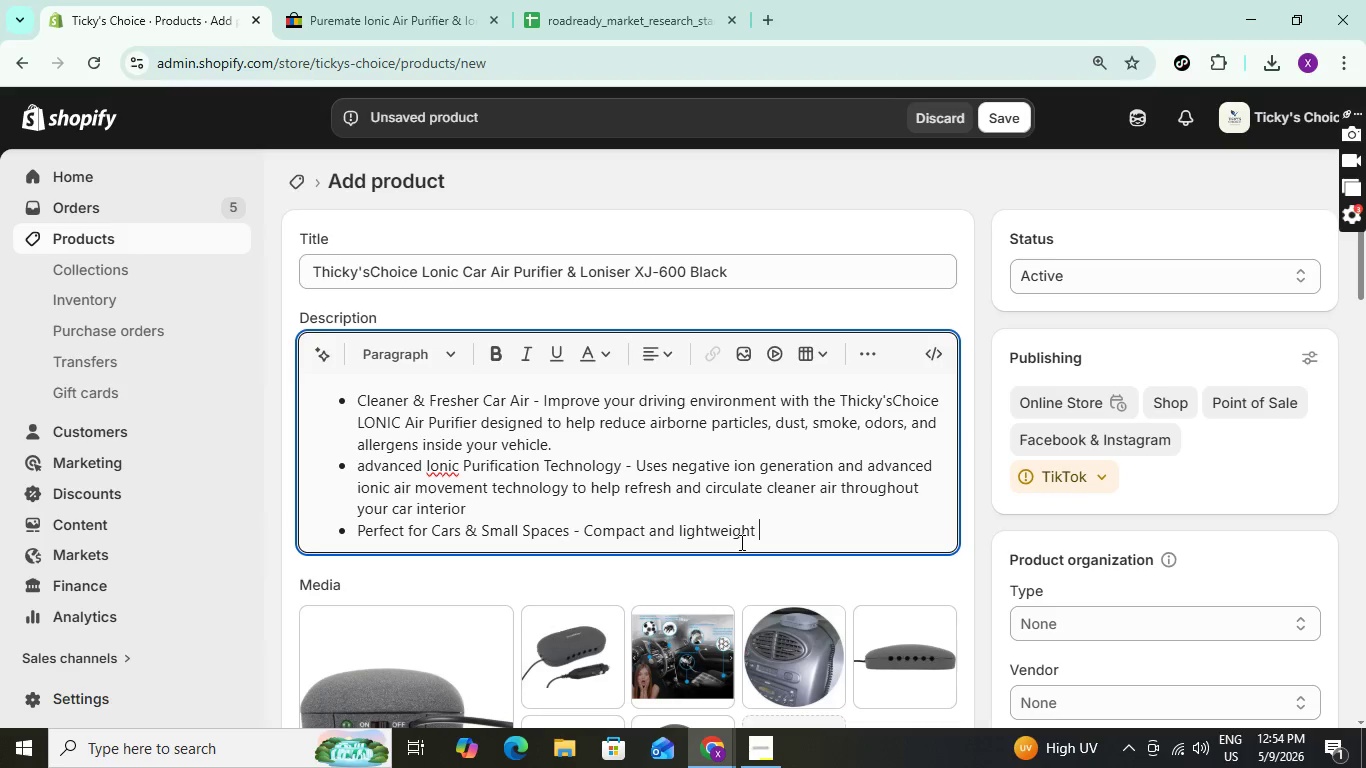 
key(Space)
 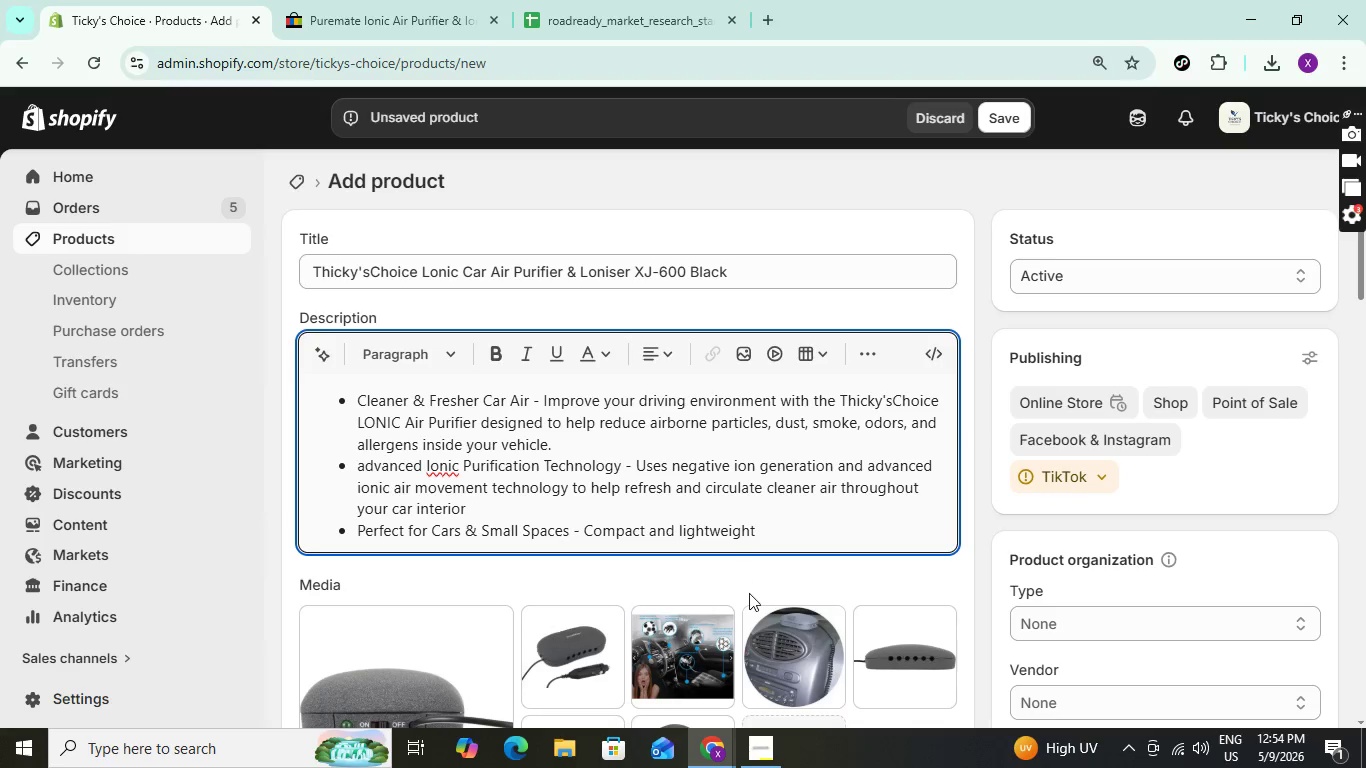 
type(design makes it ideal )
 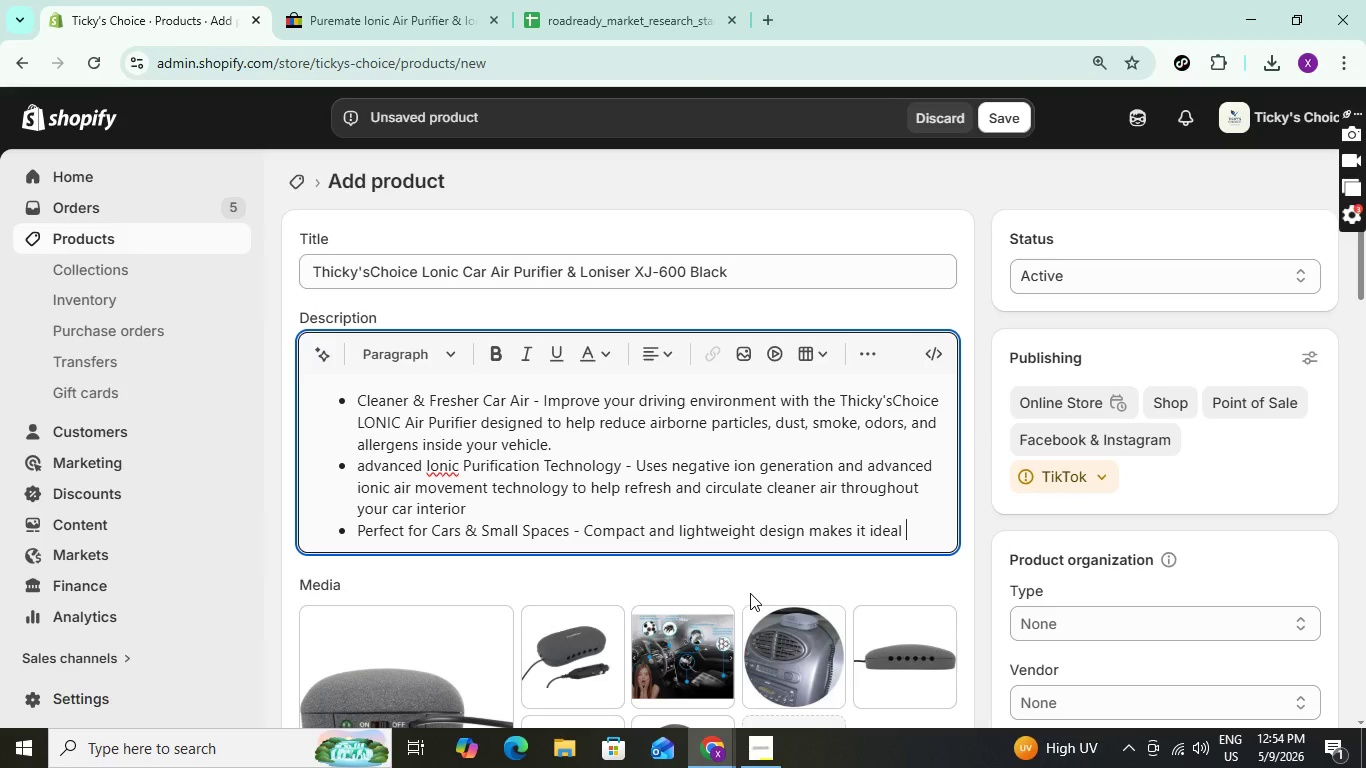 
wait(6.91)
 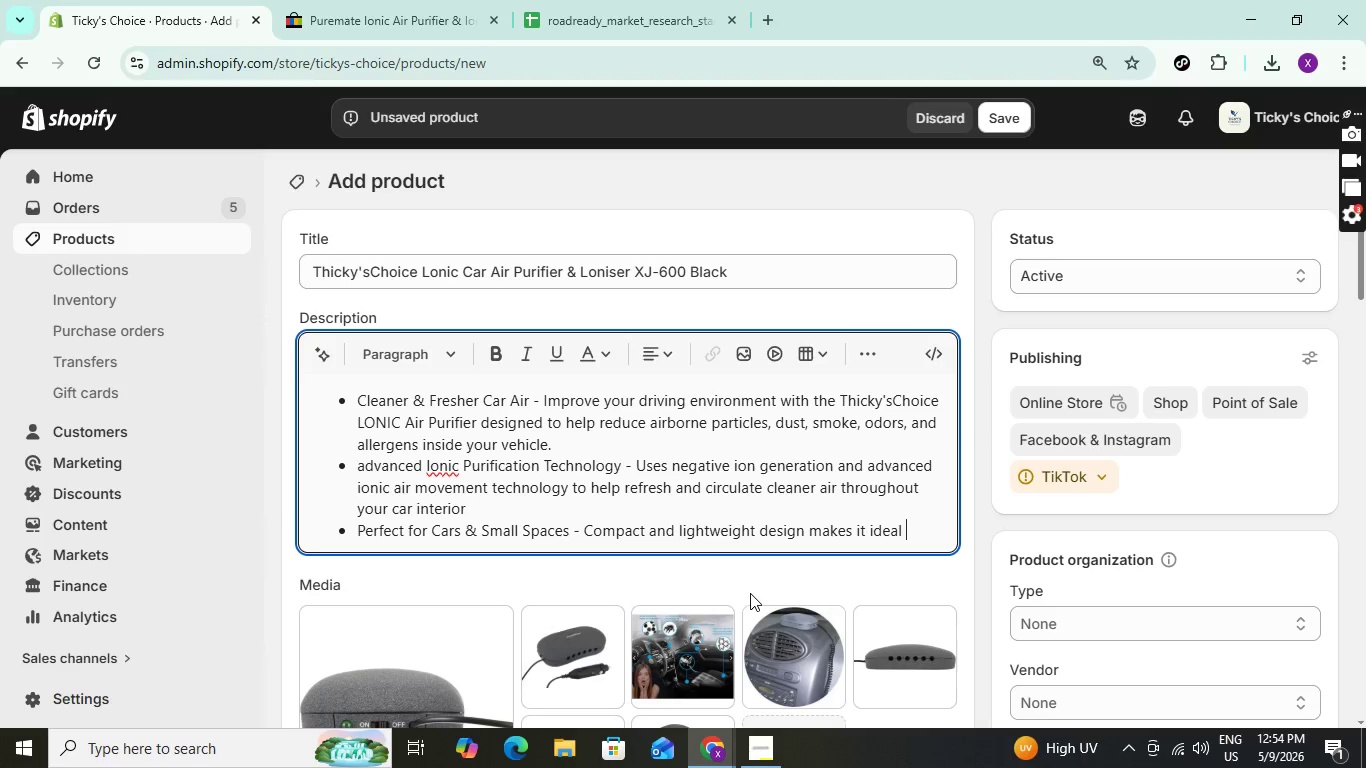 
key(F)
 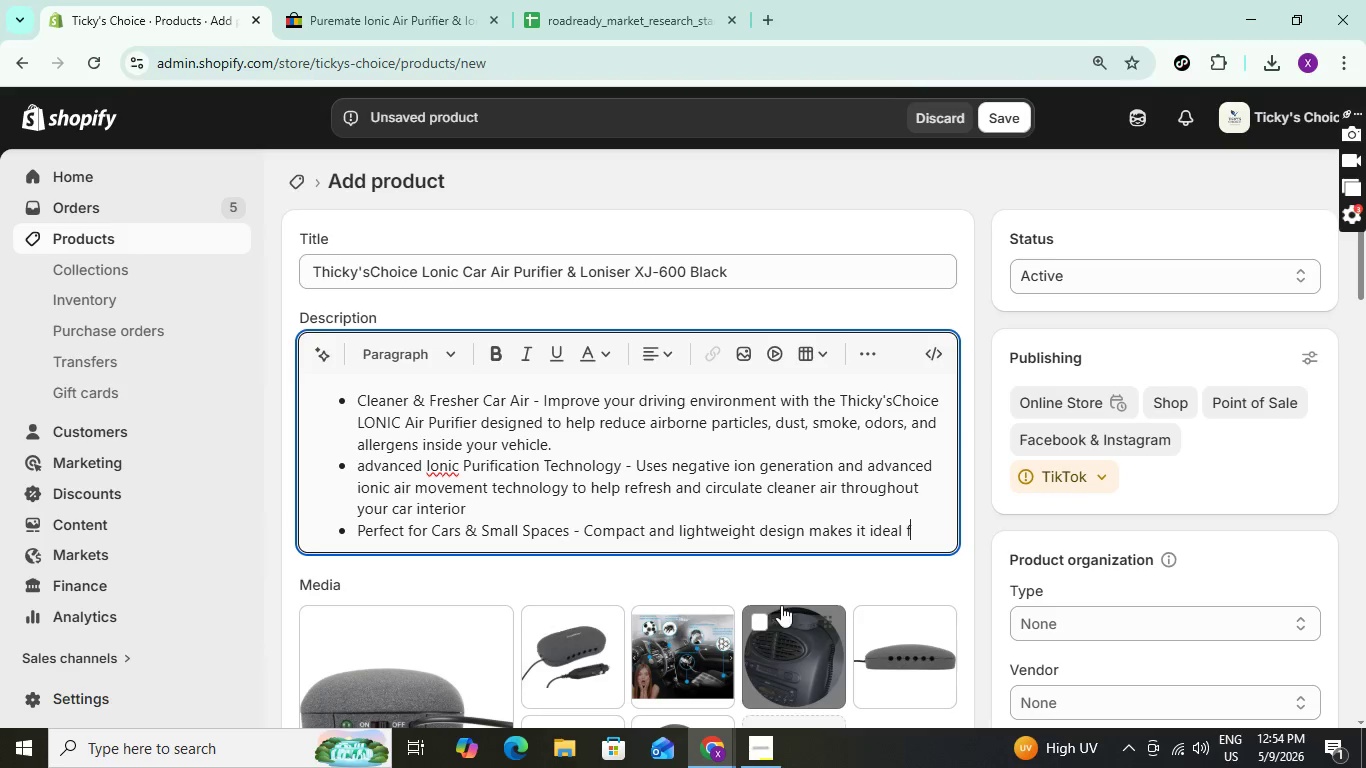 
type(or )
 